 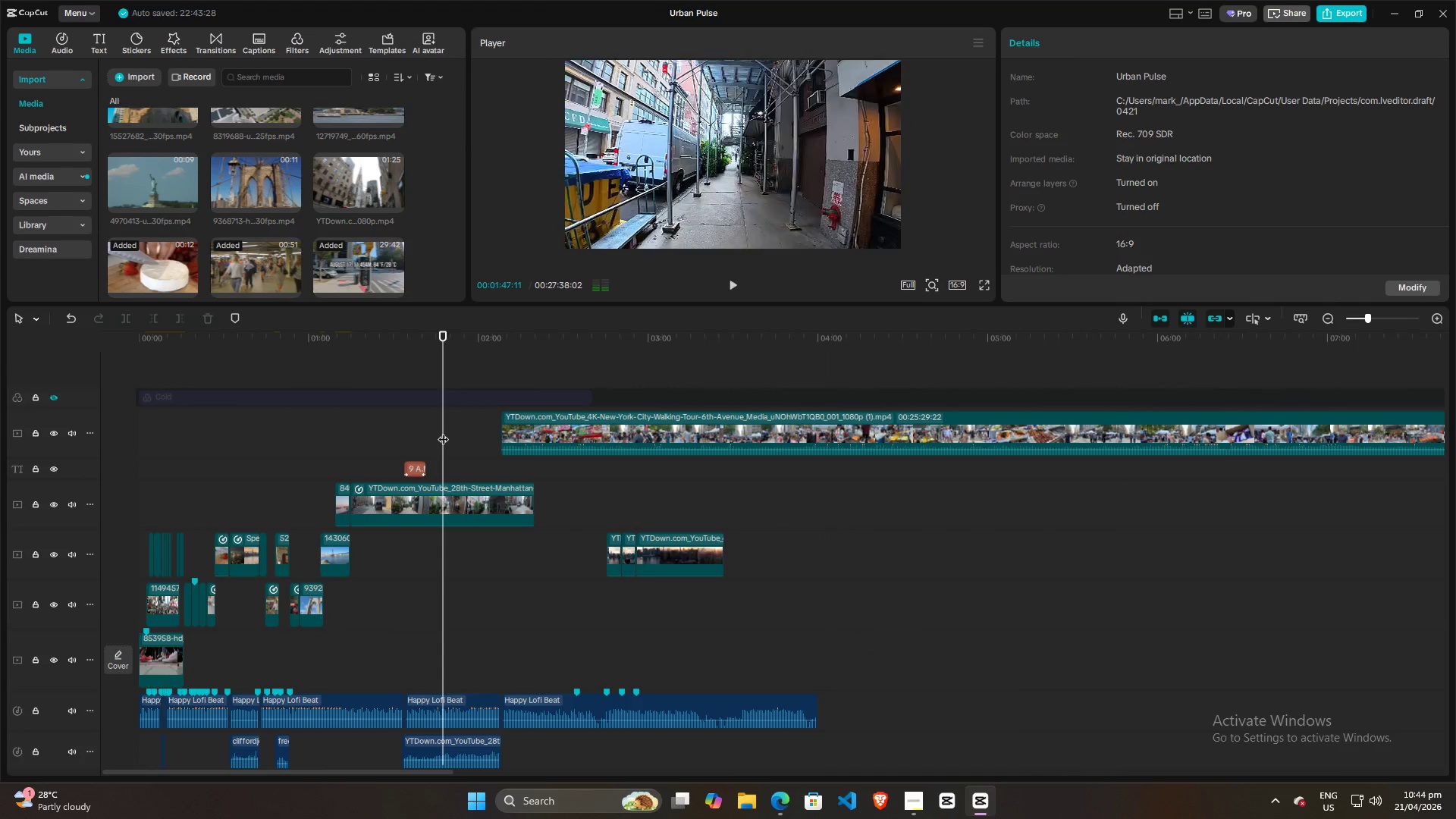 
key(Space)
 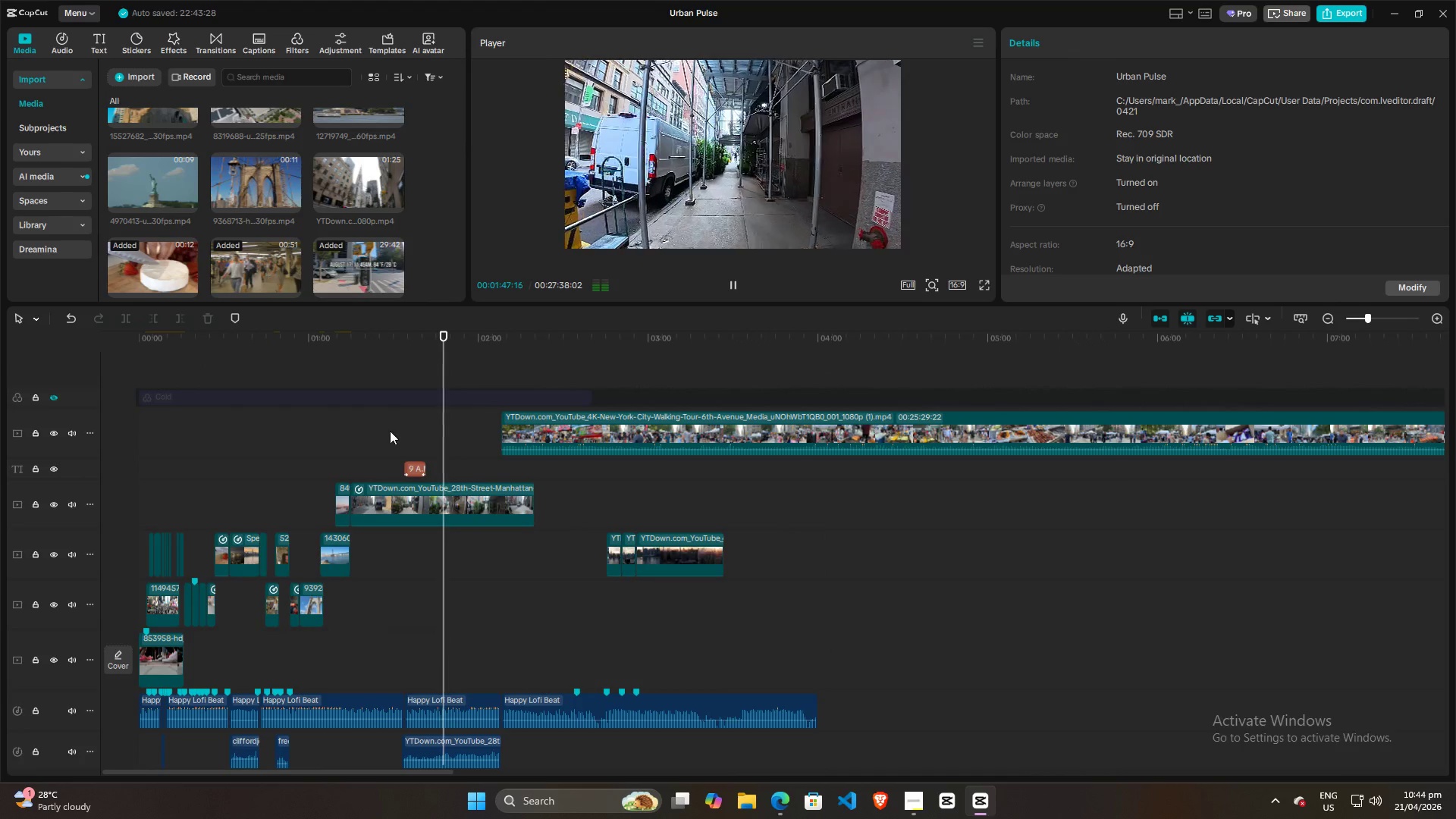 
left_click([376, 430])
 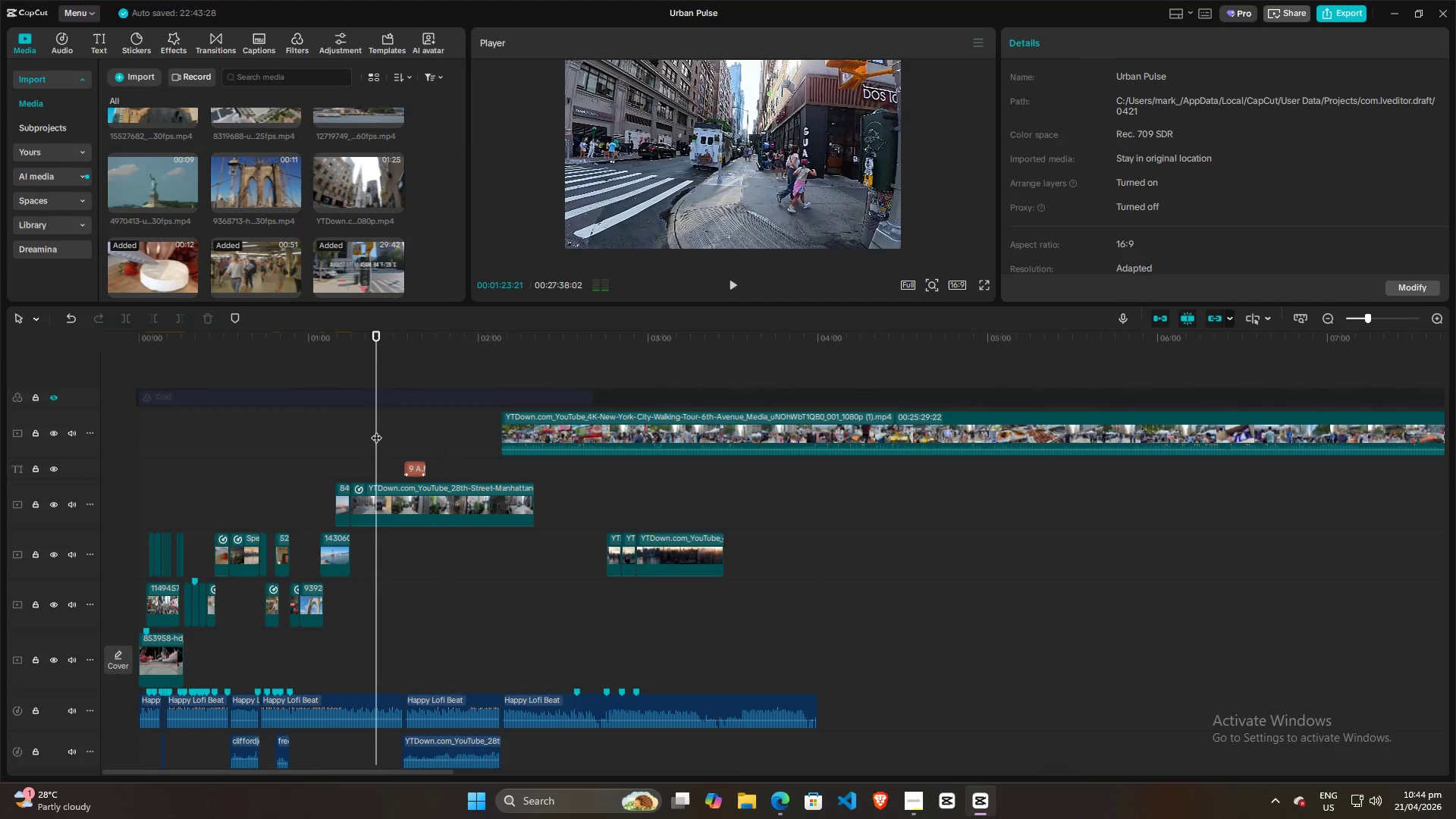 
key(Space)
 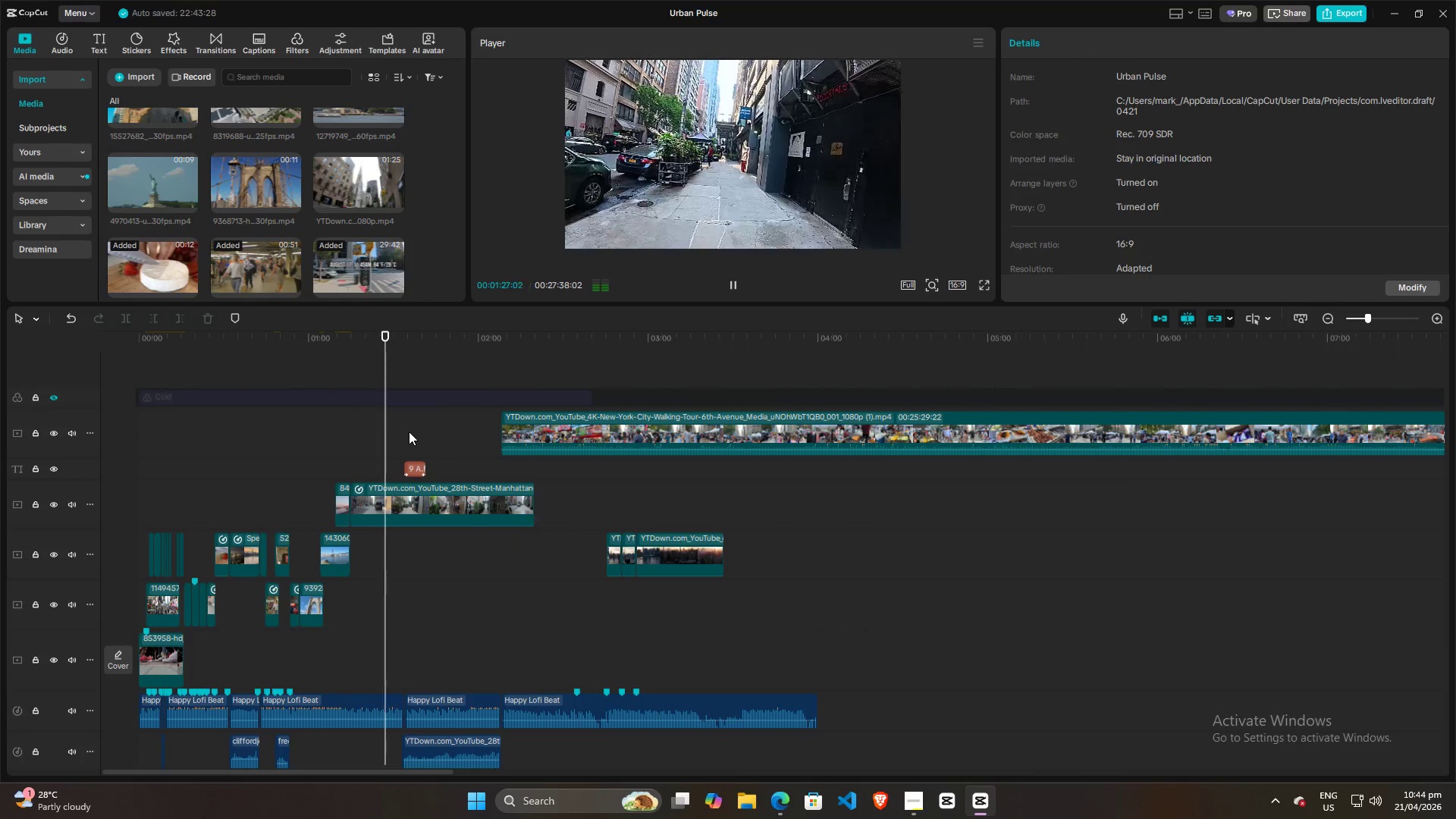 
left_click([359, 434])
 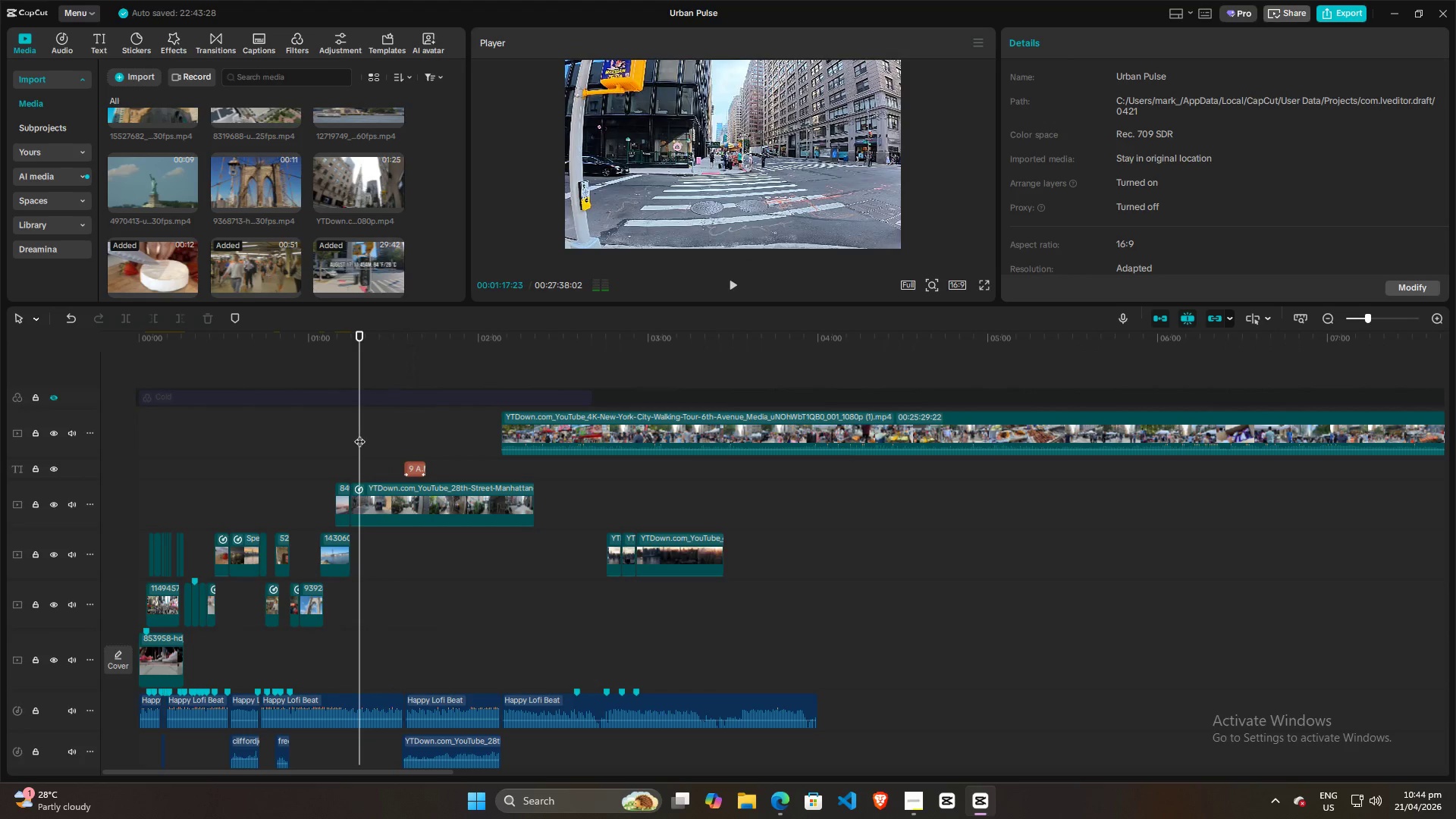 
left_click_drag(start_coordinate=[359, 434], to_coordinate=[354, 434])
 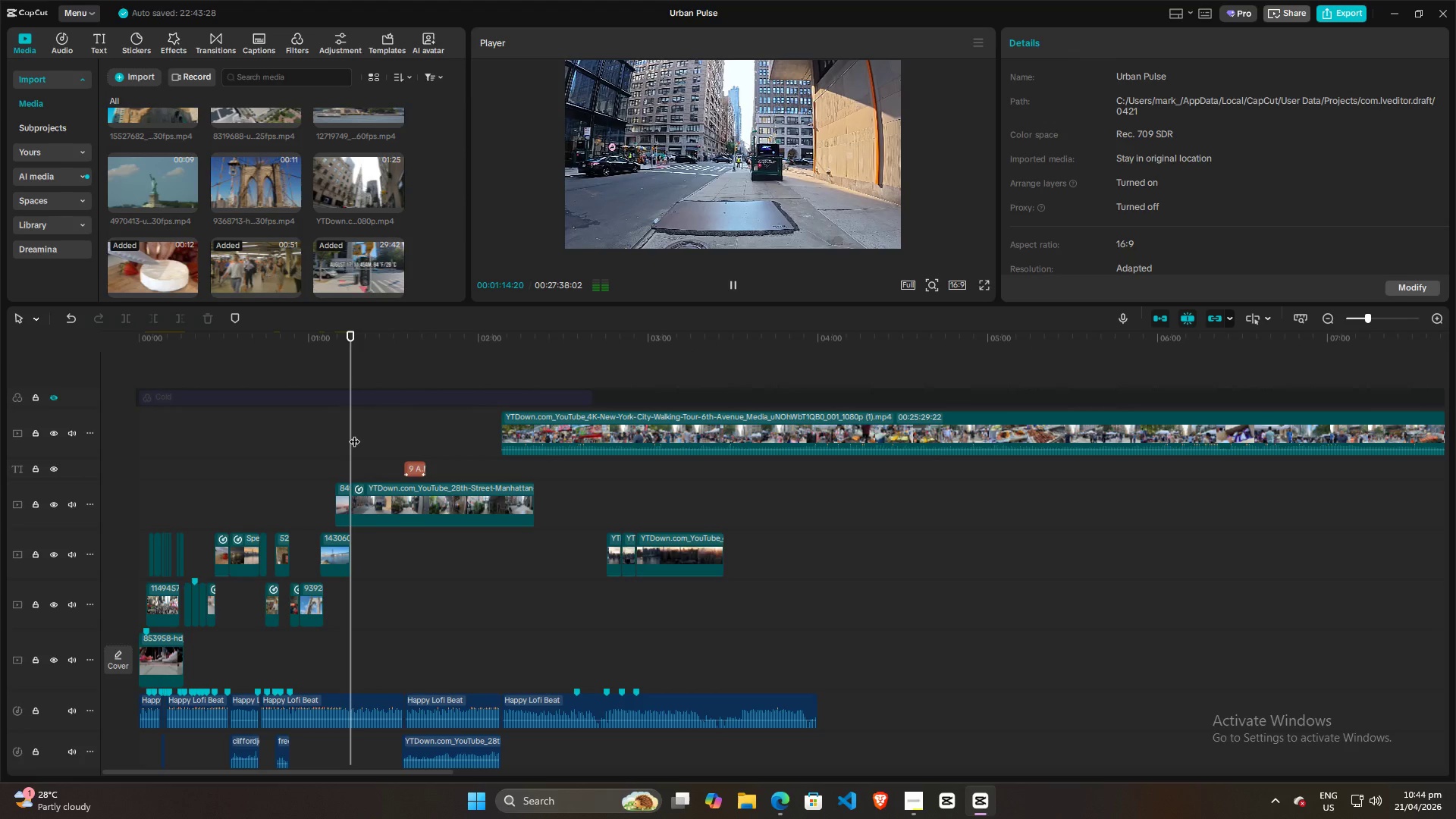 
key(Space)
 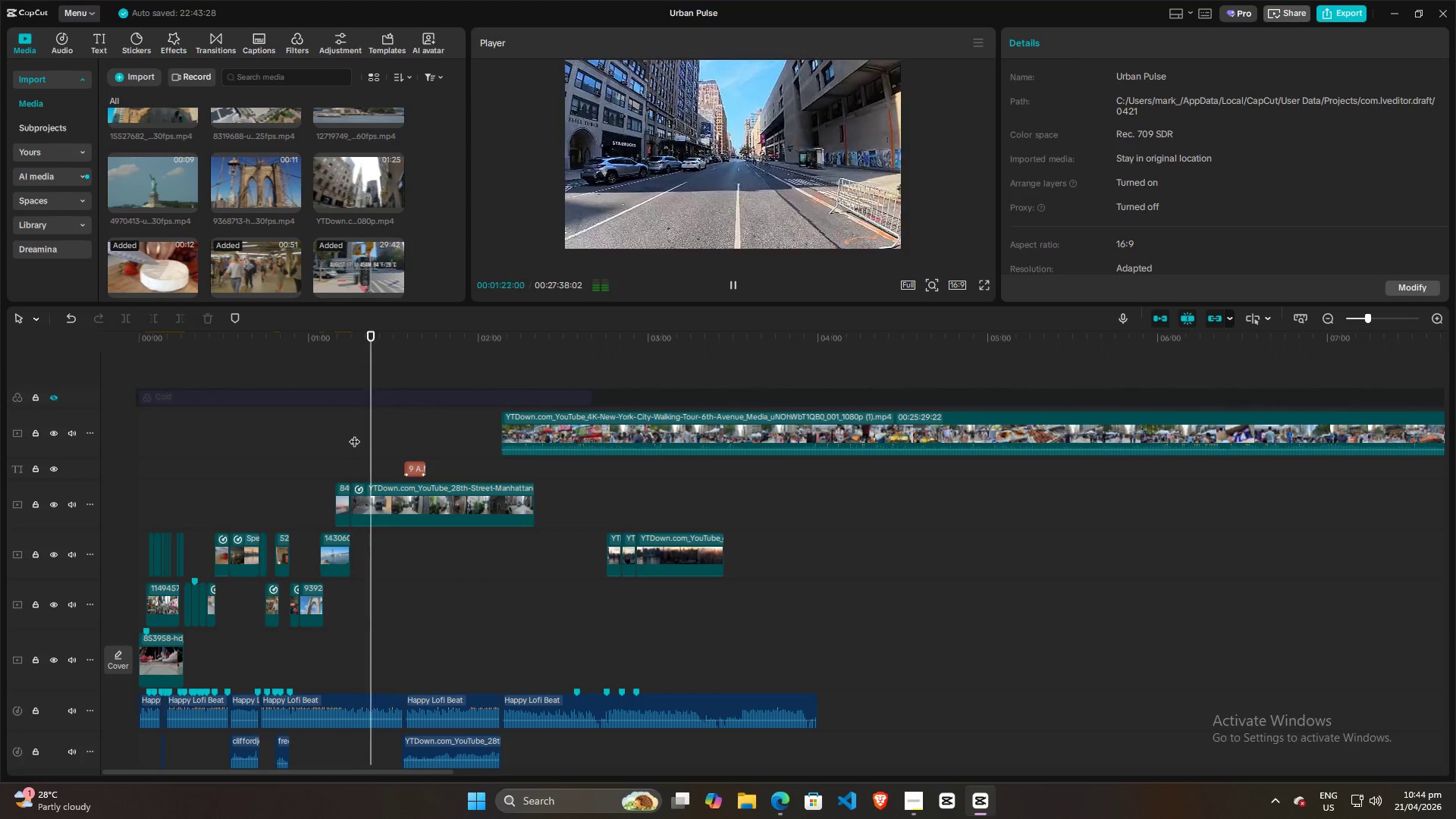 
wait(12.22)
 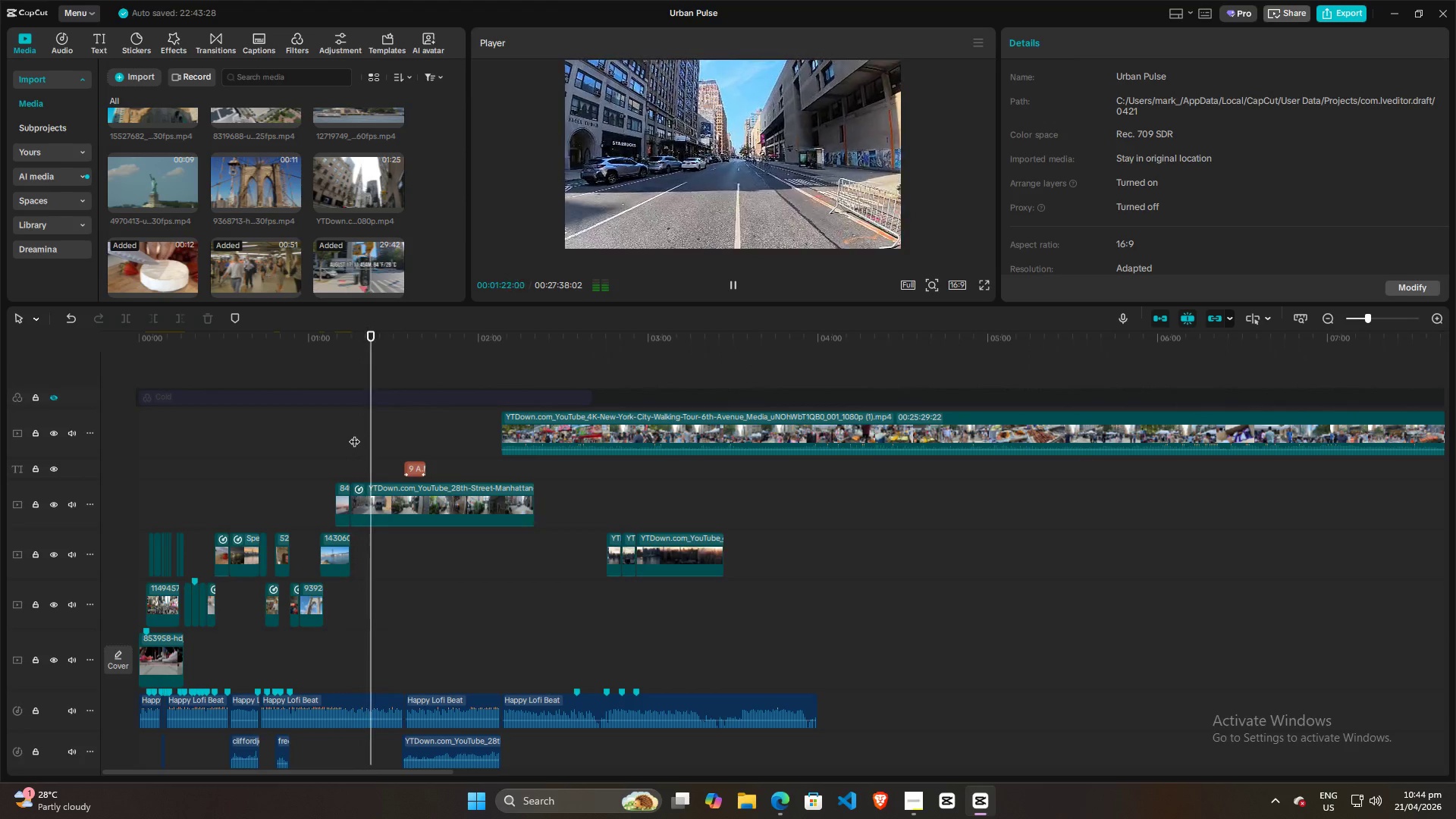 
left_click([464, 414])
 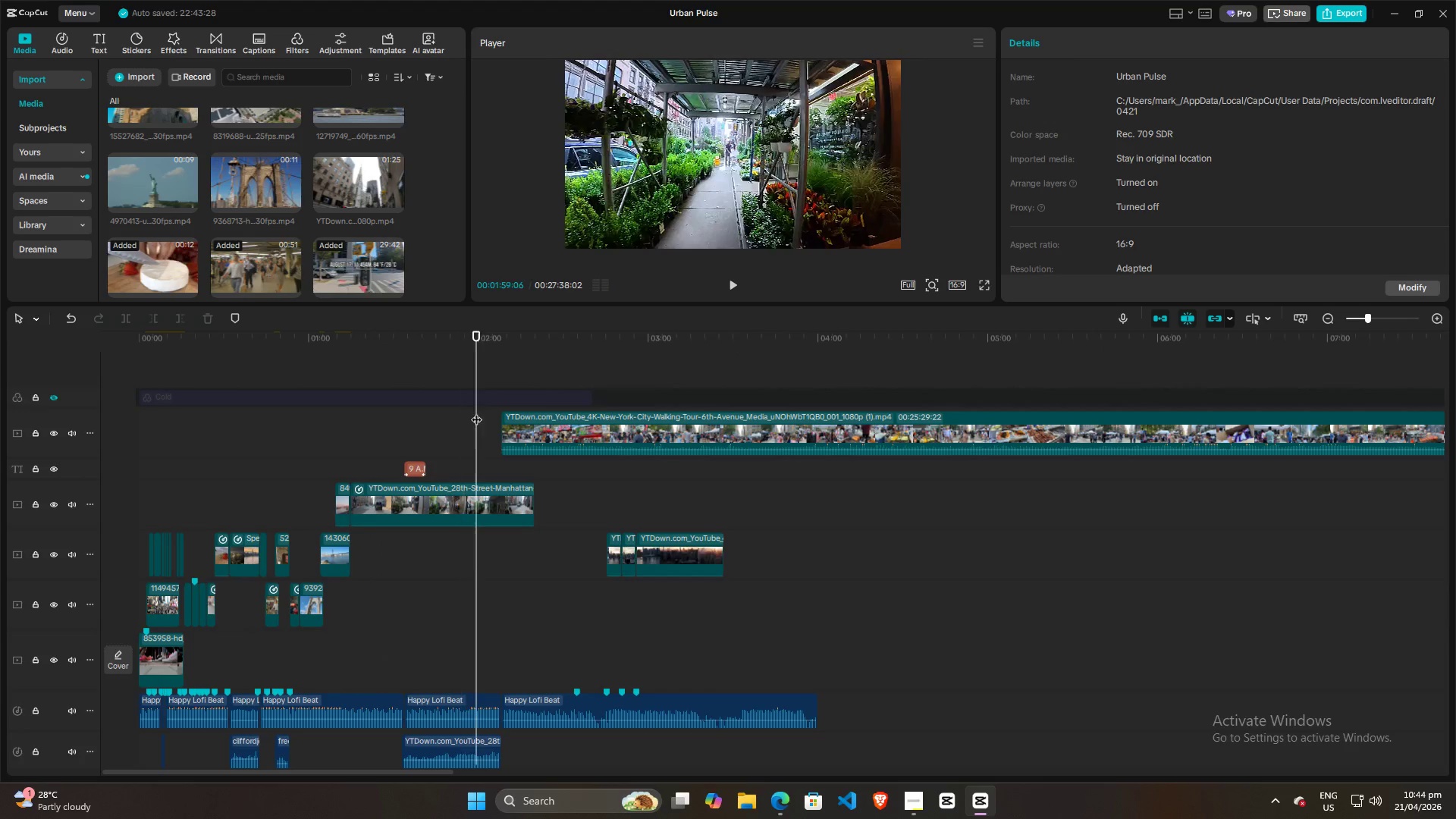 
double_click([479, 412])
 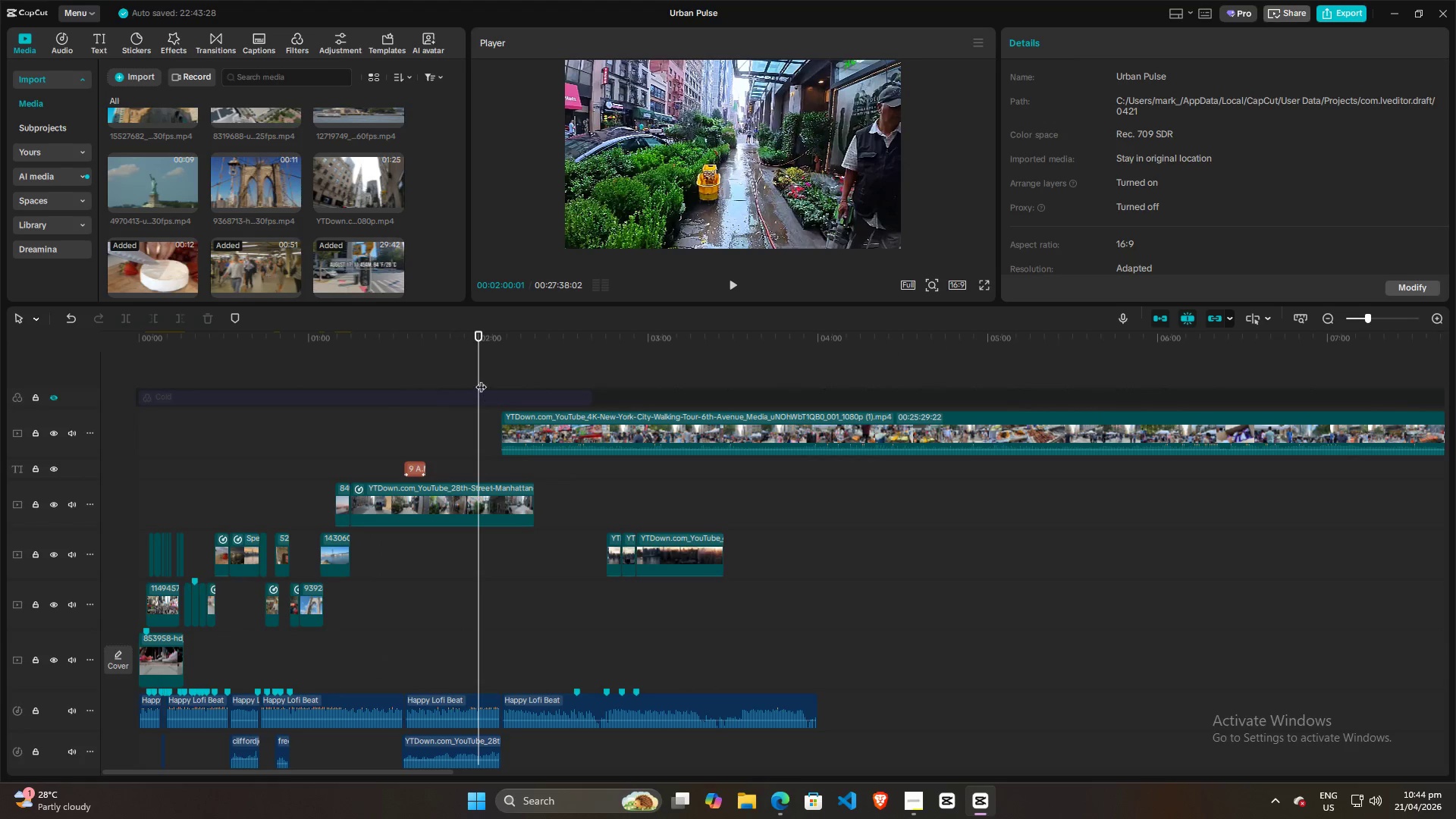 
left_click_drag(start_coordinate=[481, 375], to_coordinate=[537, 375])
 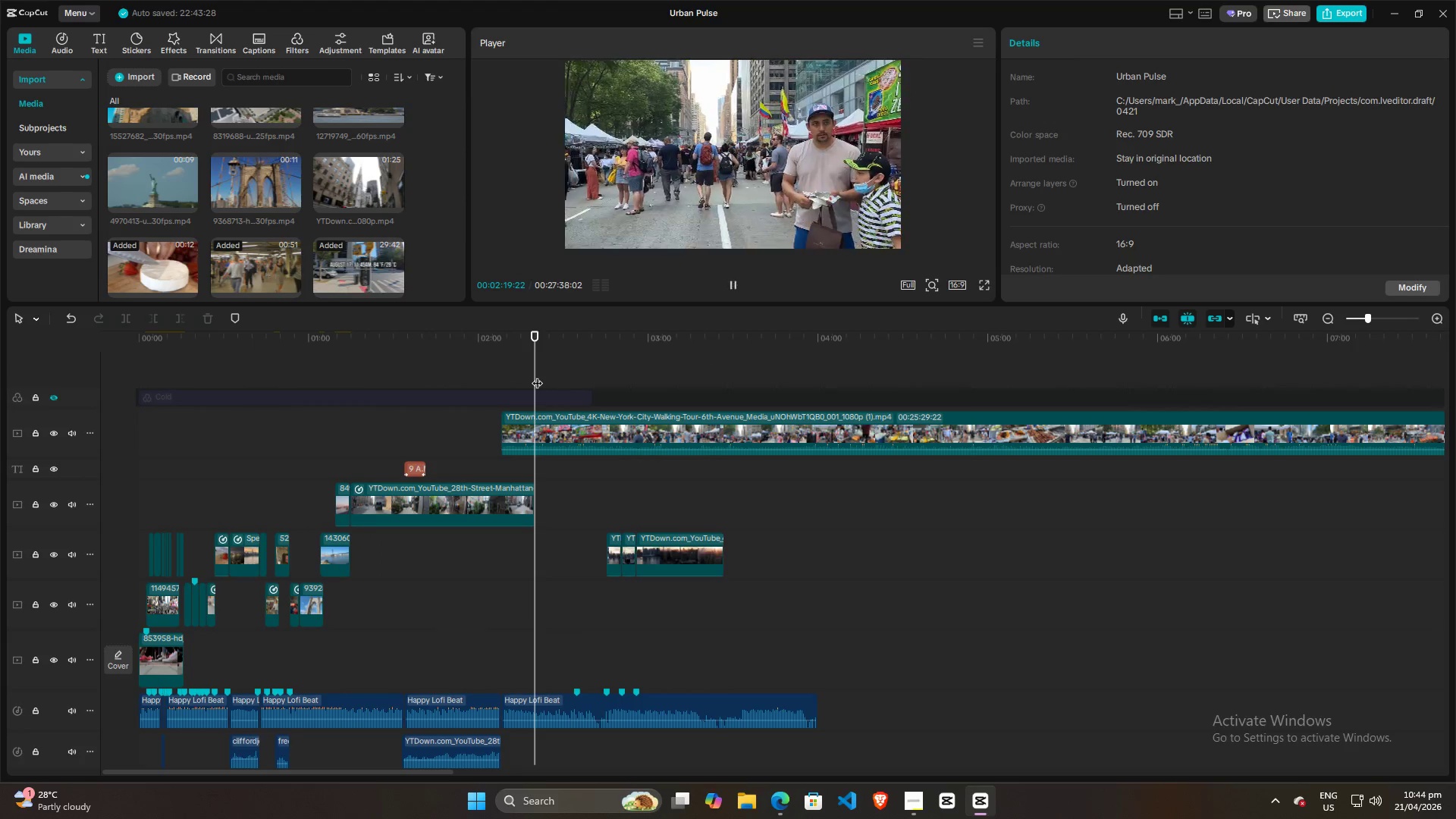 
key(Space)
 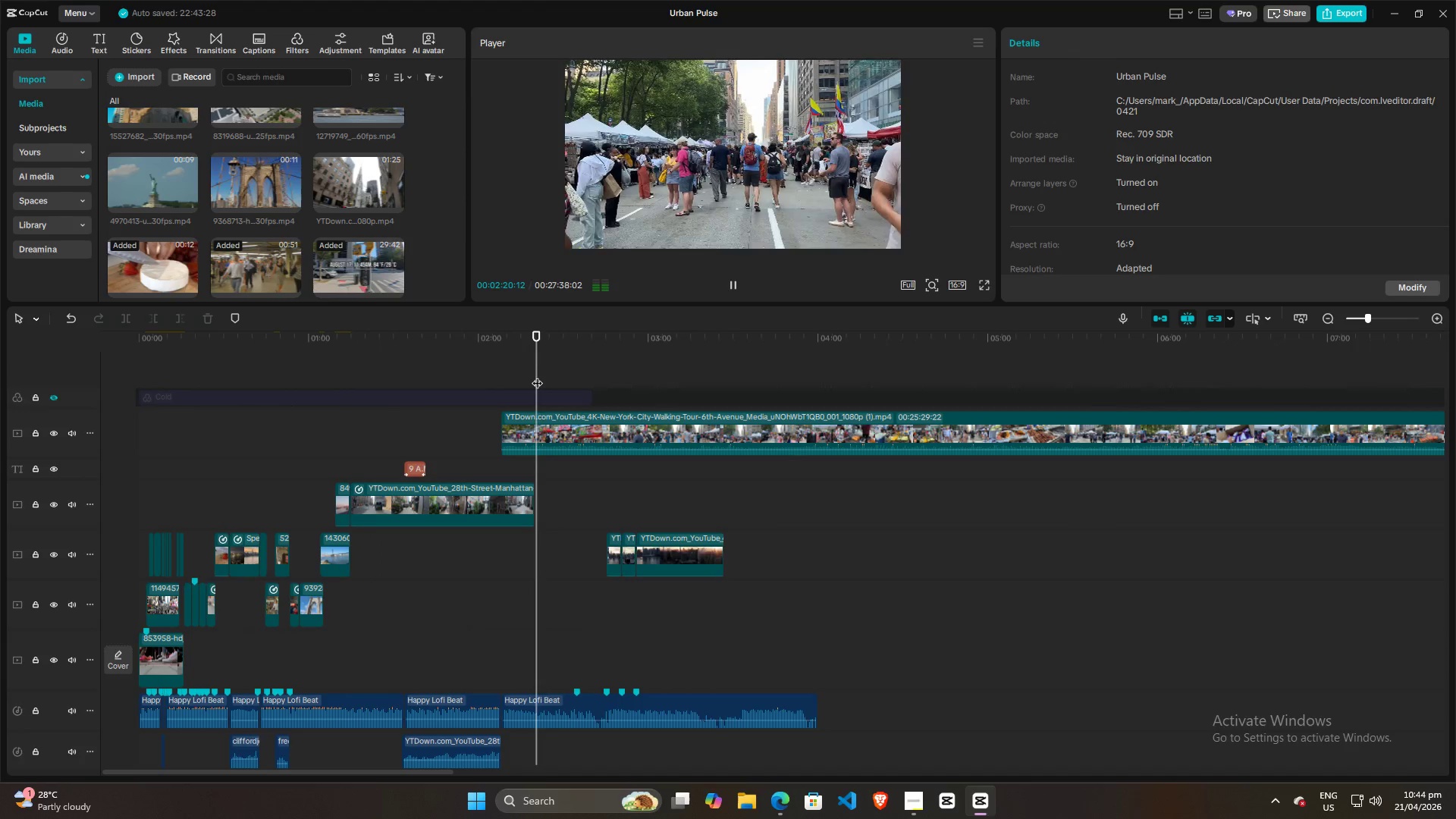 
left_click_drag(start_coordinate=[537, 375], to_coordinate=[578, 374])
 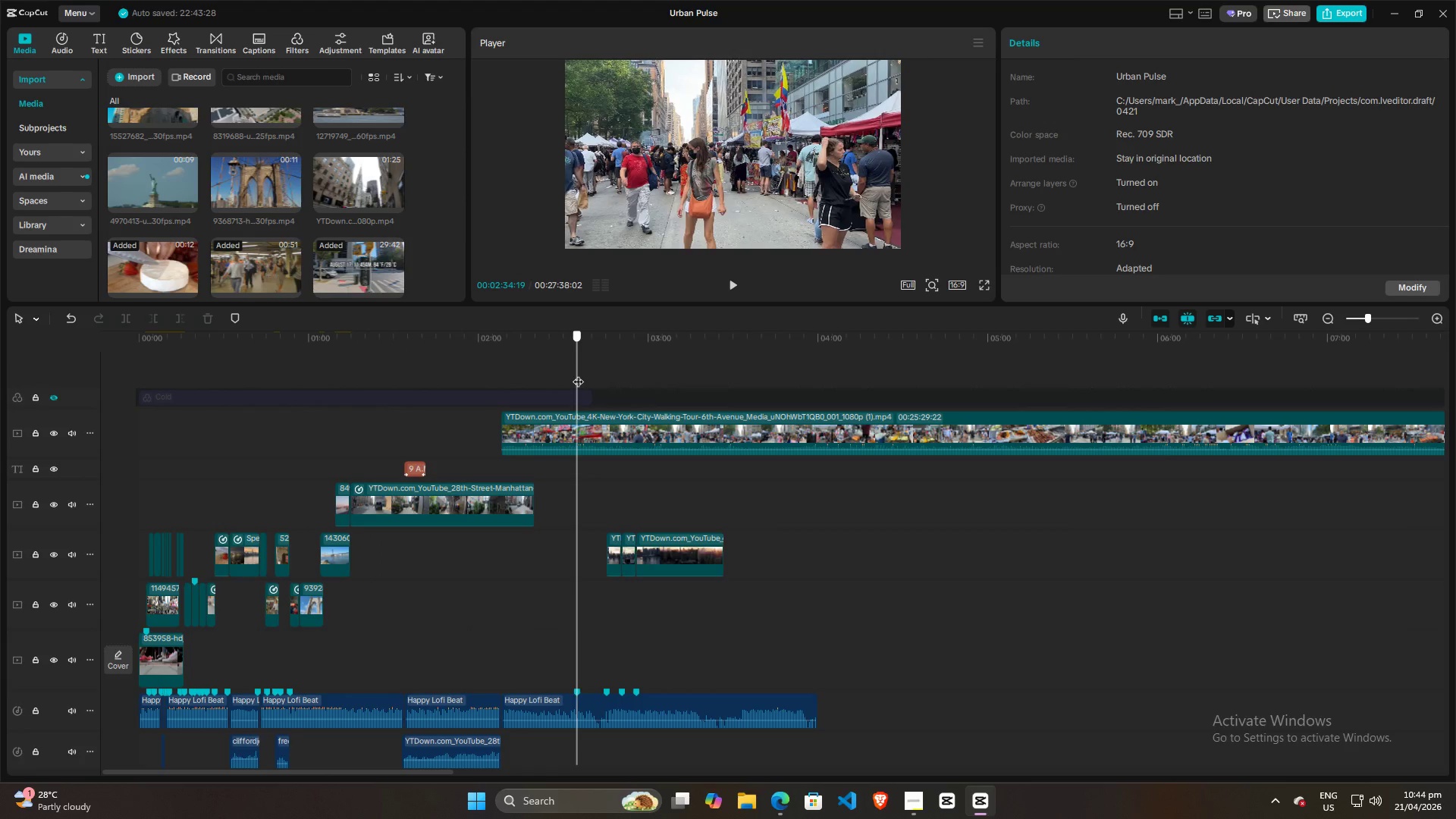 
left_click_drag(start_coordinate=[578, 374], to_coordinate=[502, 375])
 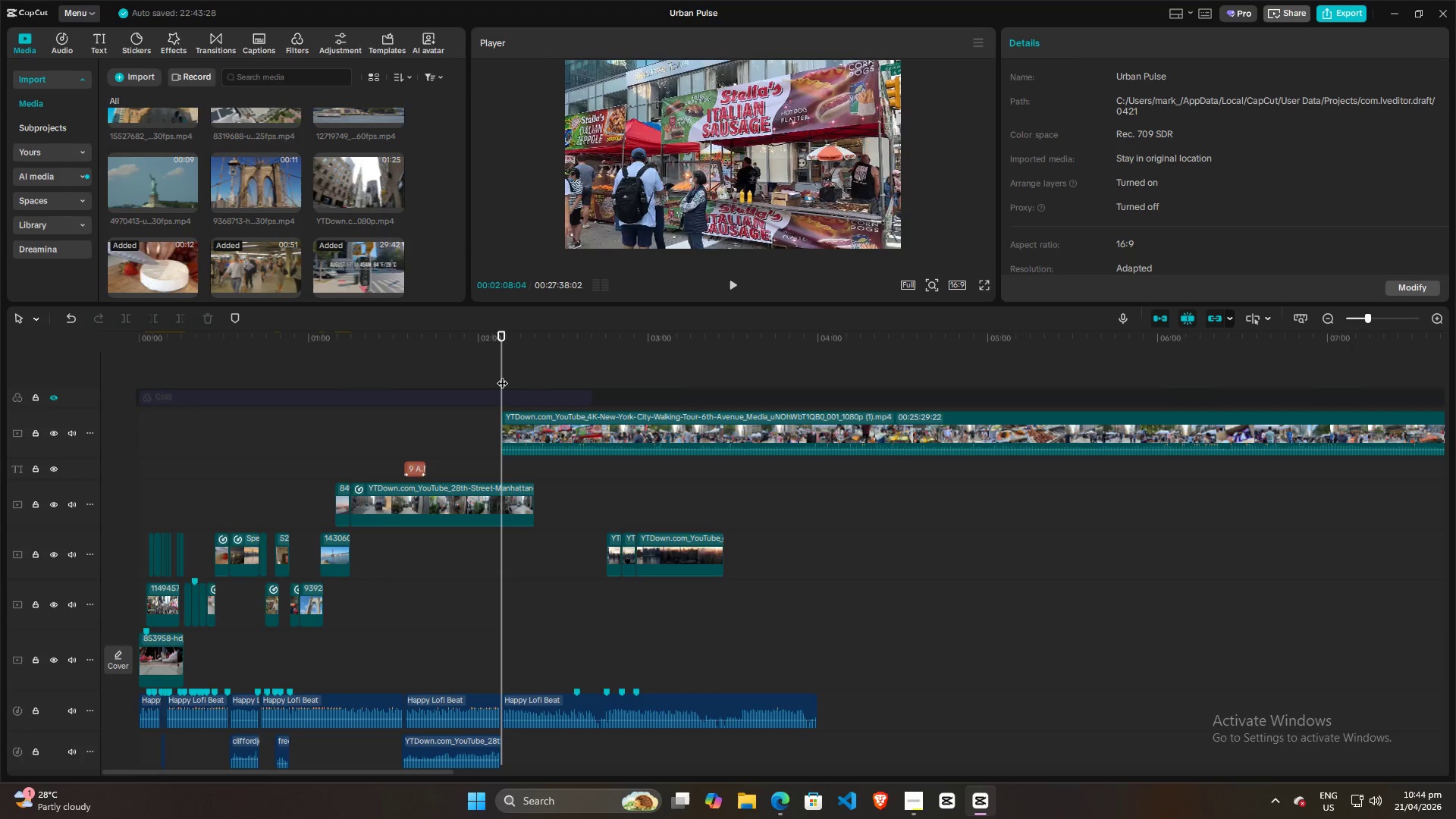 
key(Space)
 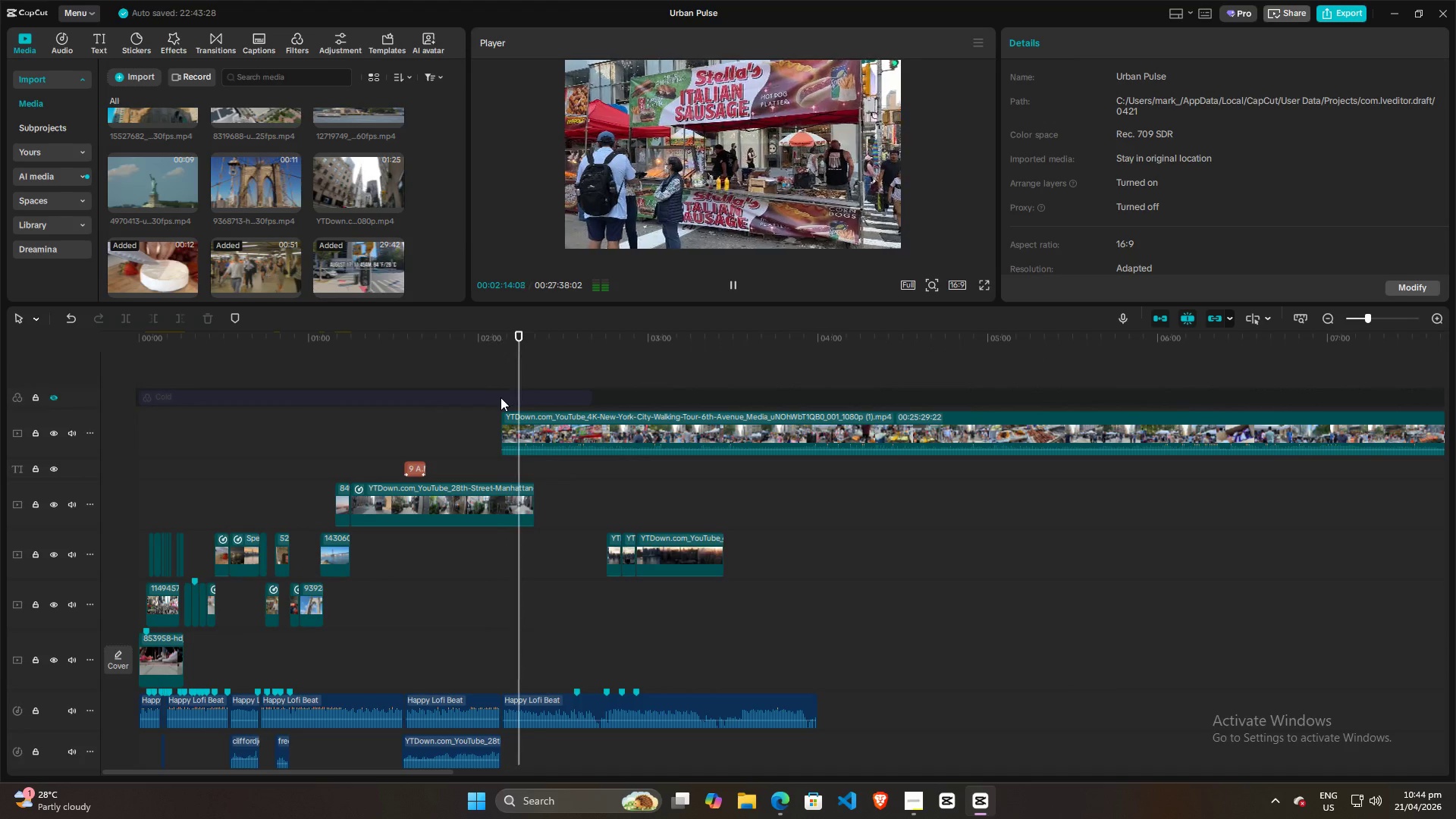 
wait(11.17)
 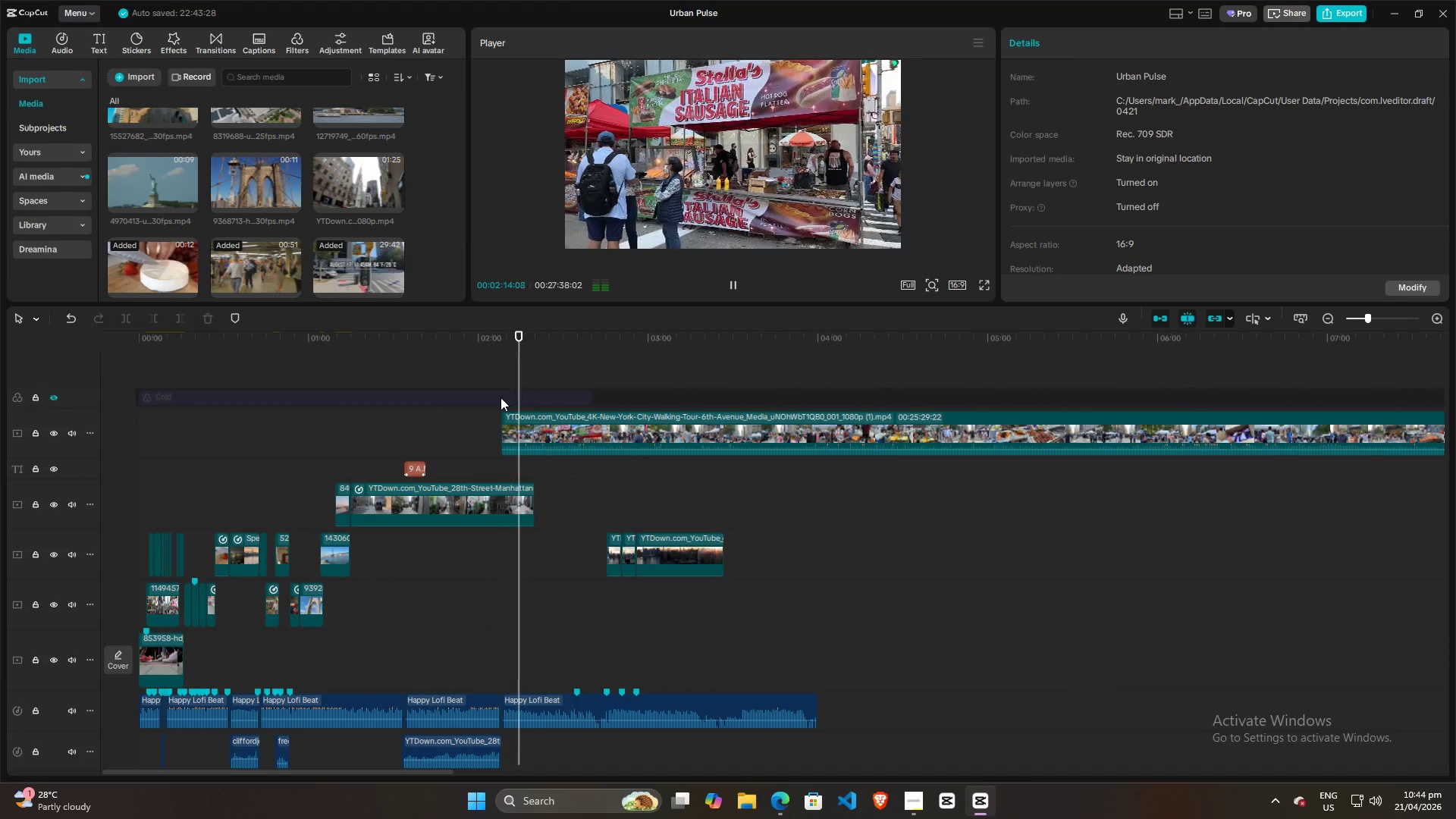 
key(Space)
 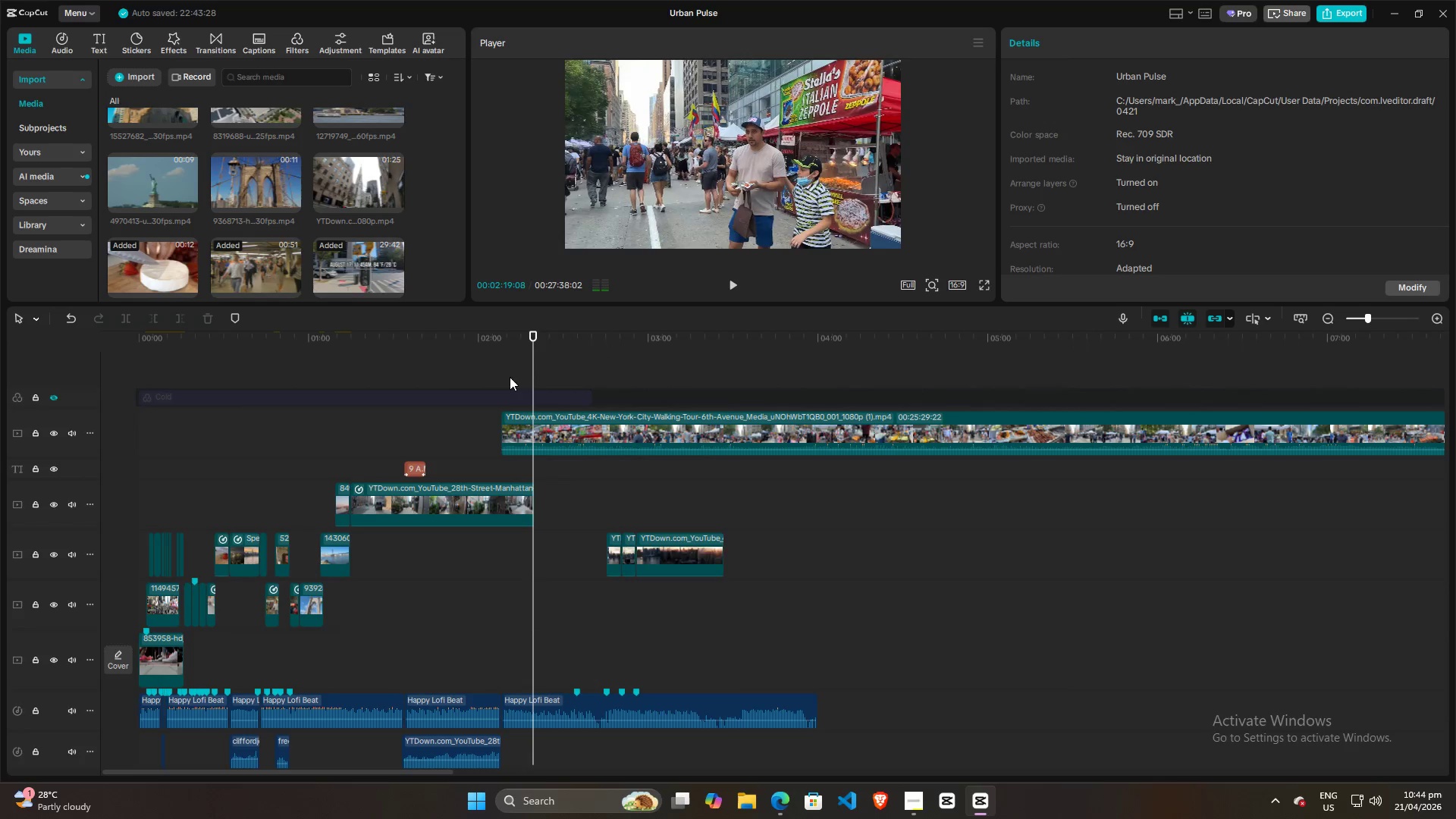 
left_click([500, 371])
 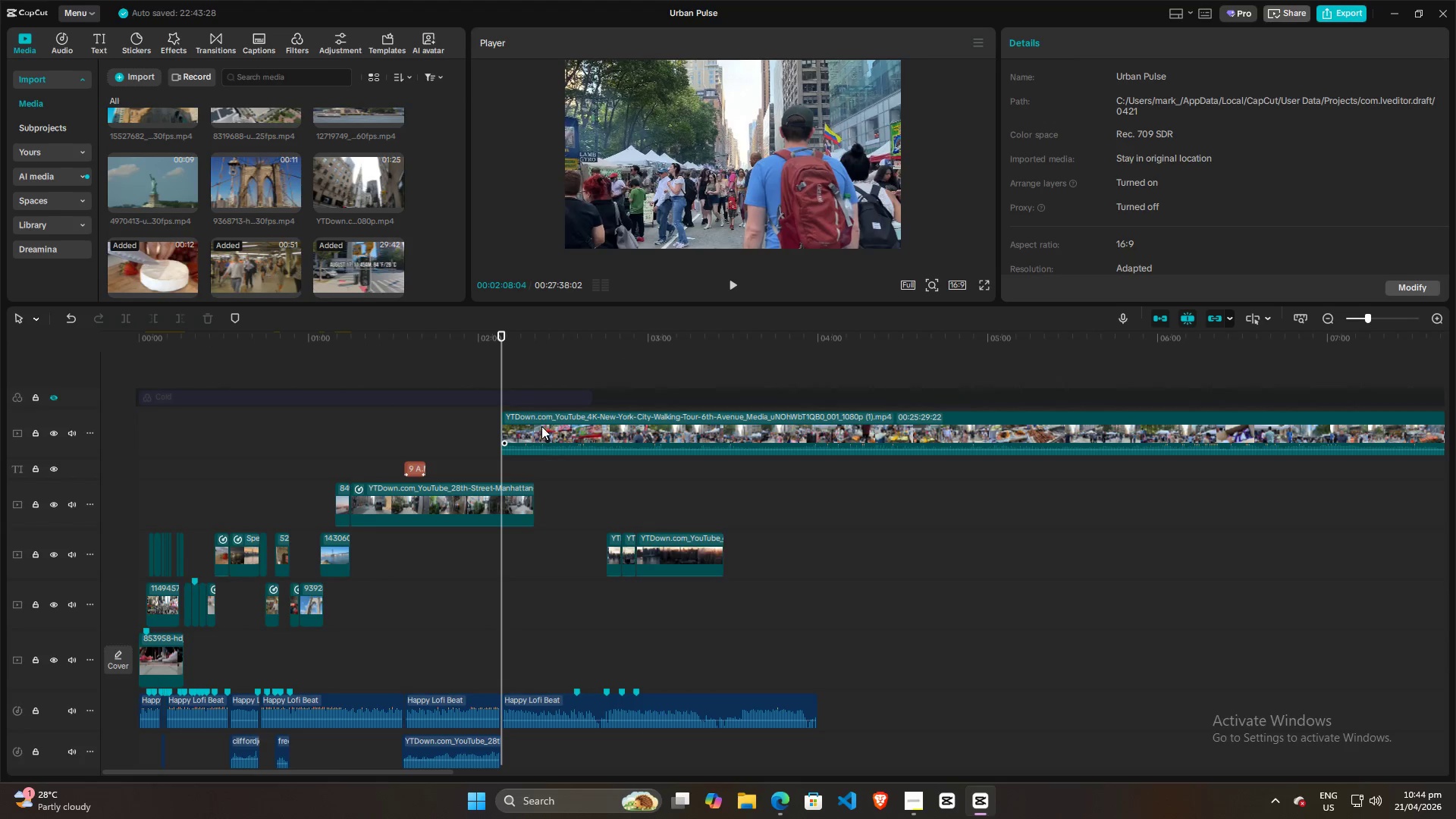 
left_click_drag(start_coordinate=[545, 419], to_coordinate=[682, 423])
 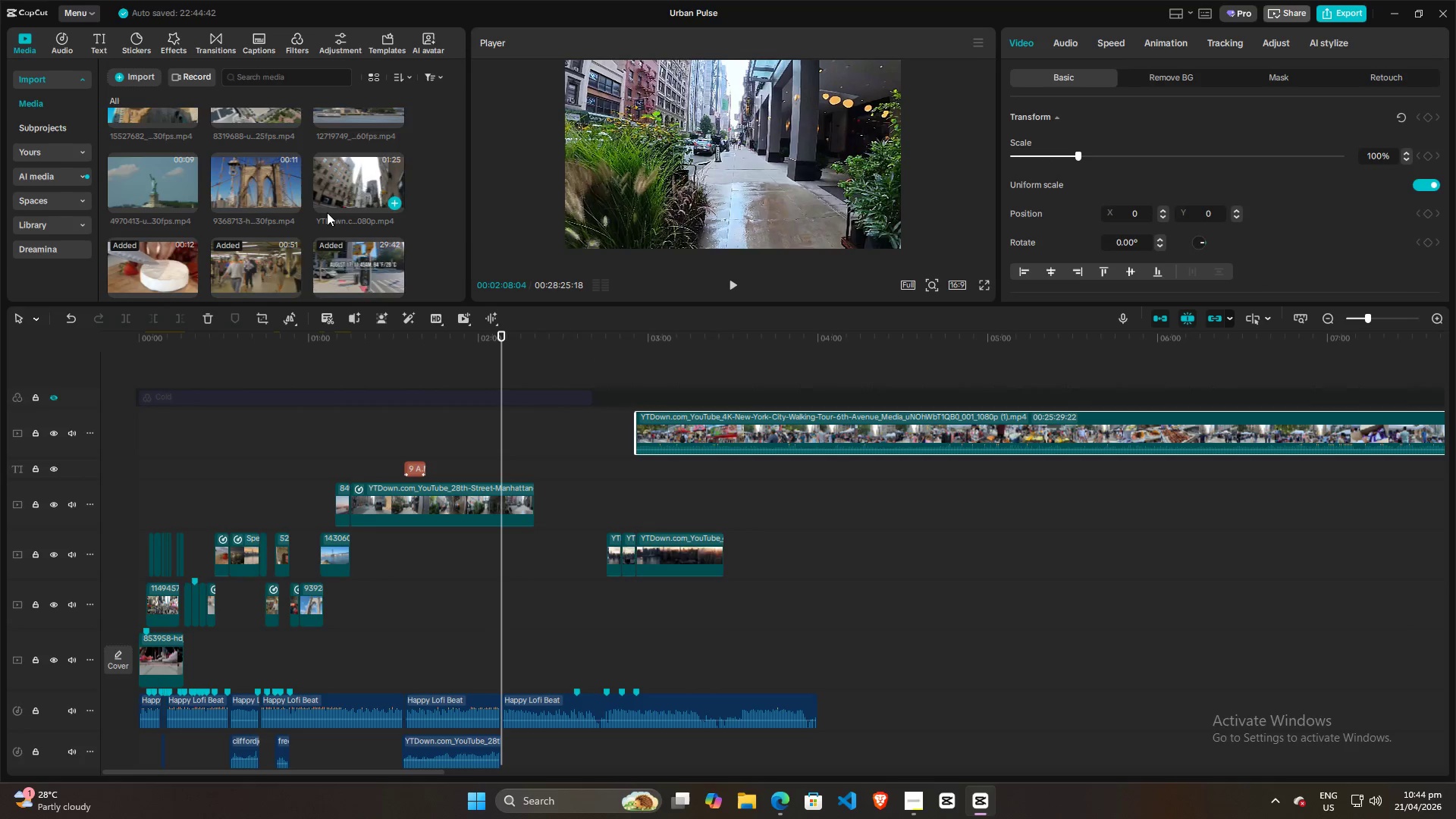 
scroll: coordinate [353, 253], scroll_direction: down, amount: 1.0
 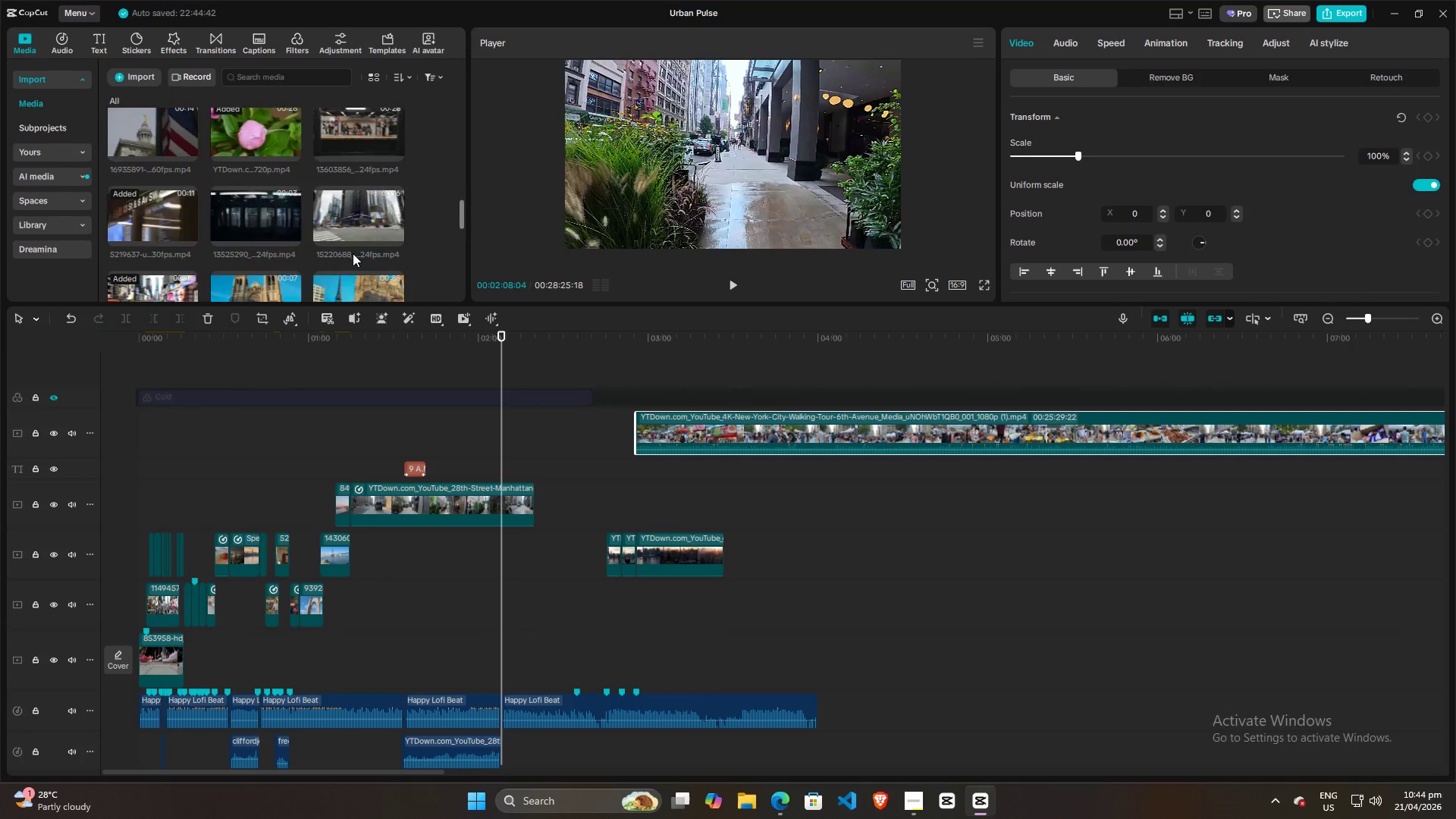 
scroll: coordinate [353, 253], scroll_direction: up, amount: 4.0
 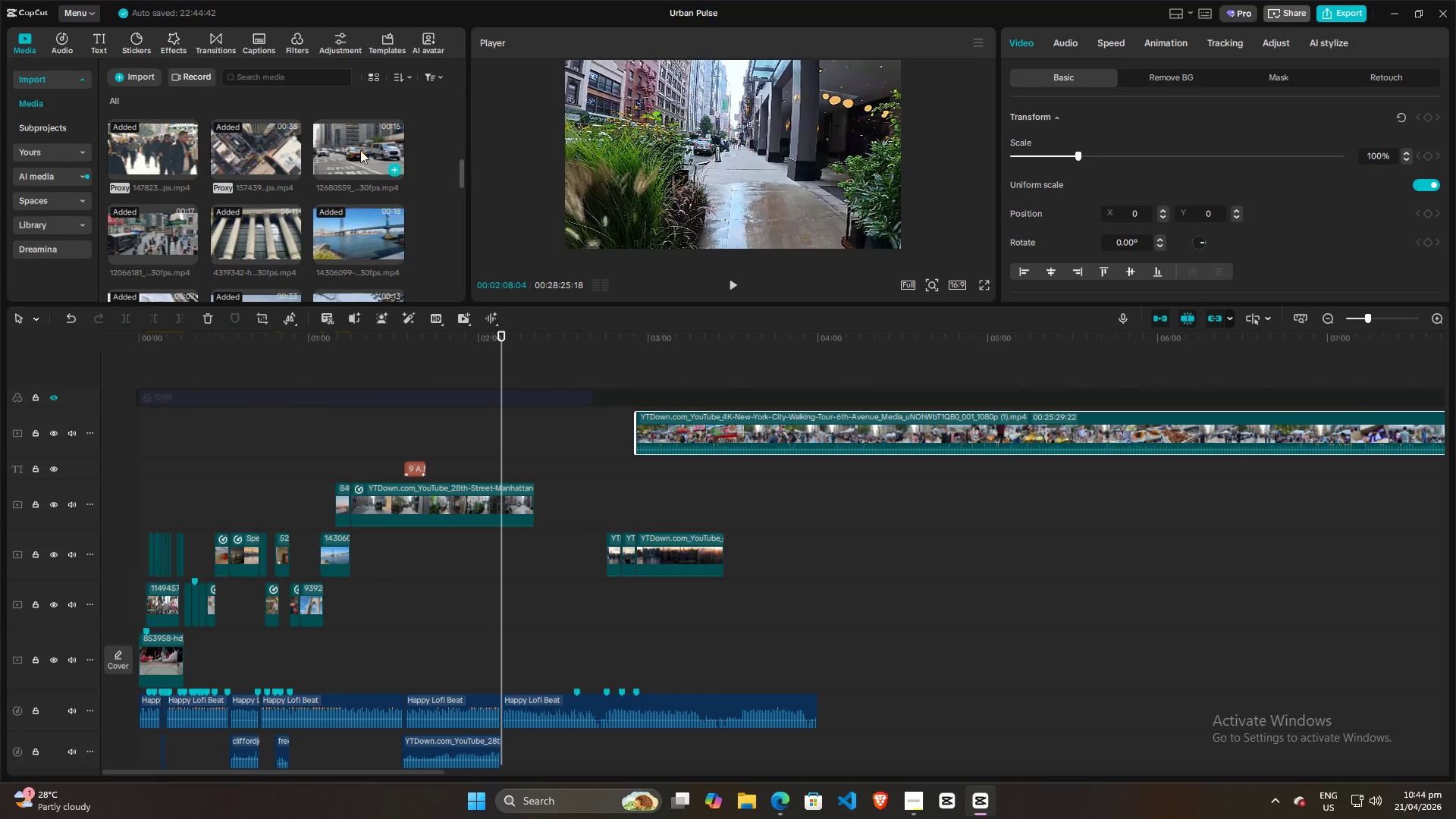 
left_click([360, 137])
 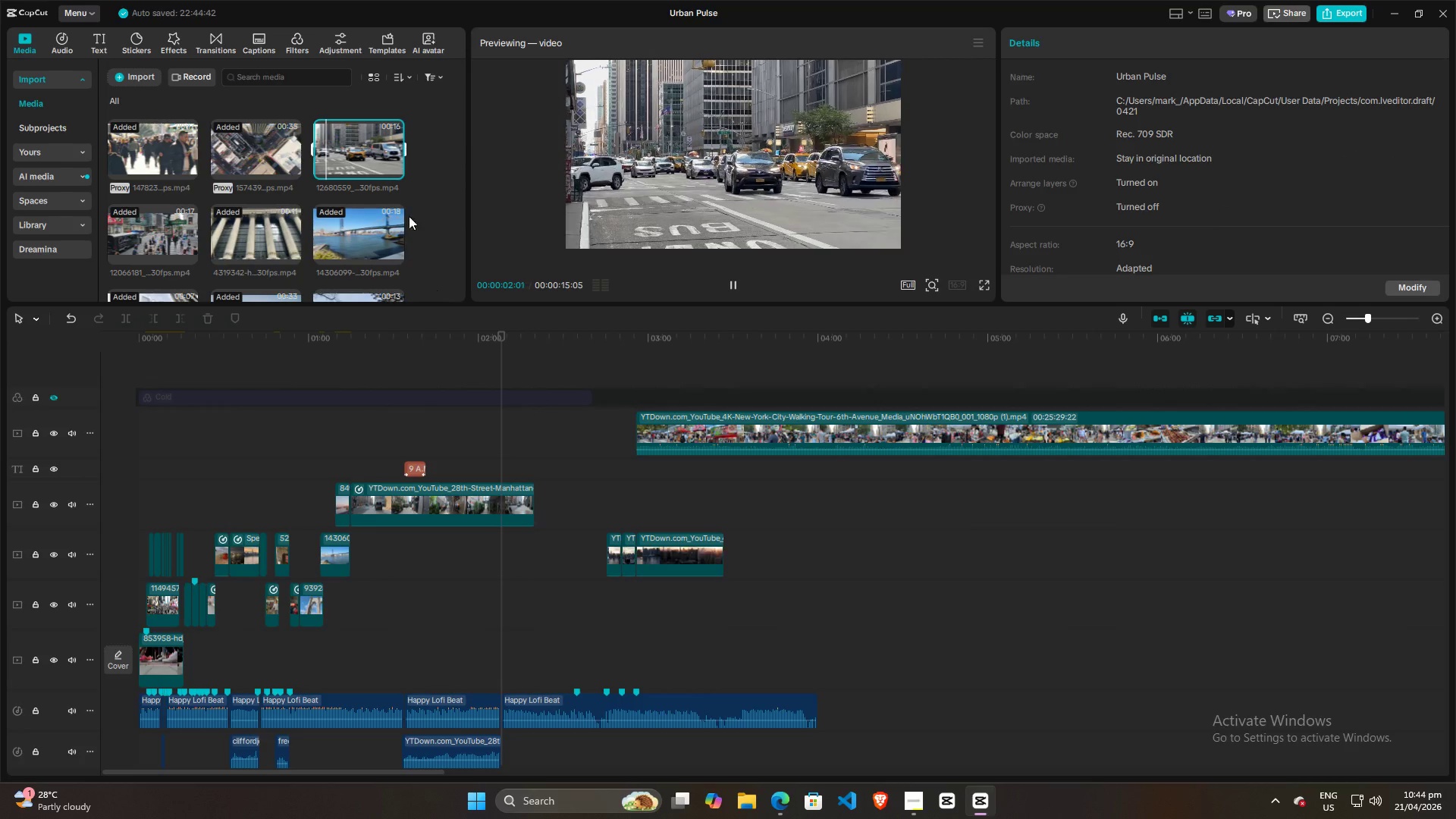 
left_click_drag(start_coordinate=[356, 148], to_coordinate=[502, 460])
 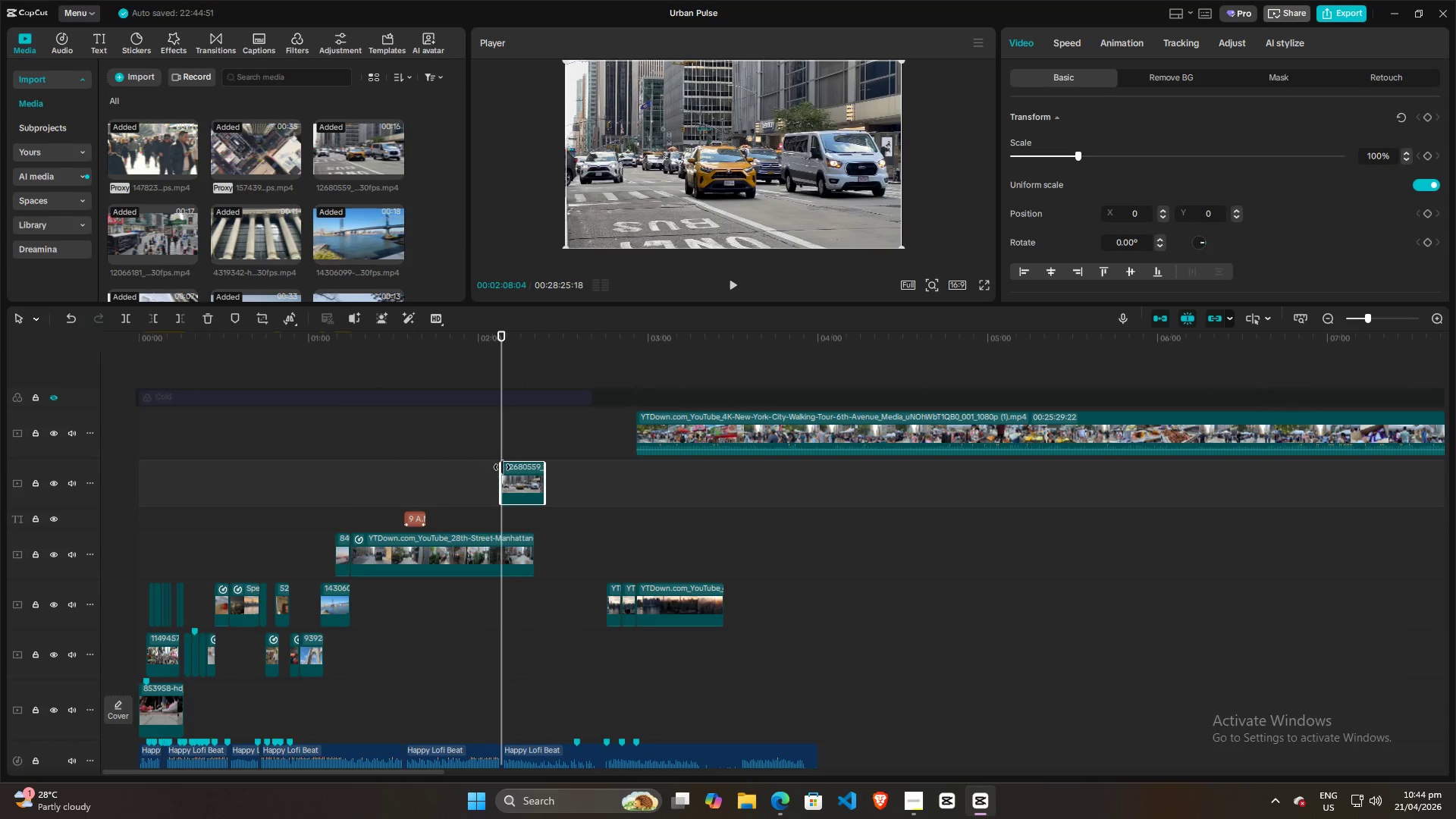 
left_click_drag(start_coordinate=[513, 476], to_coordinate=[514, 532])
 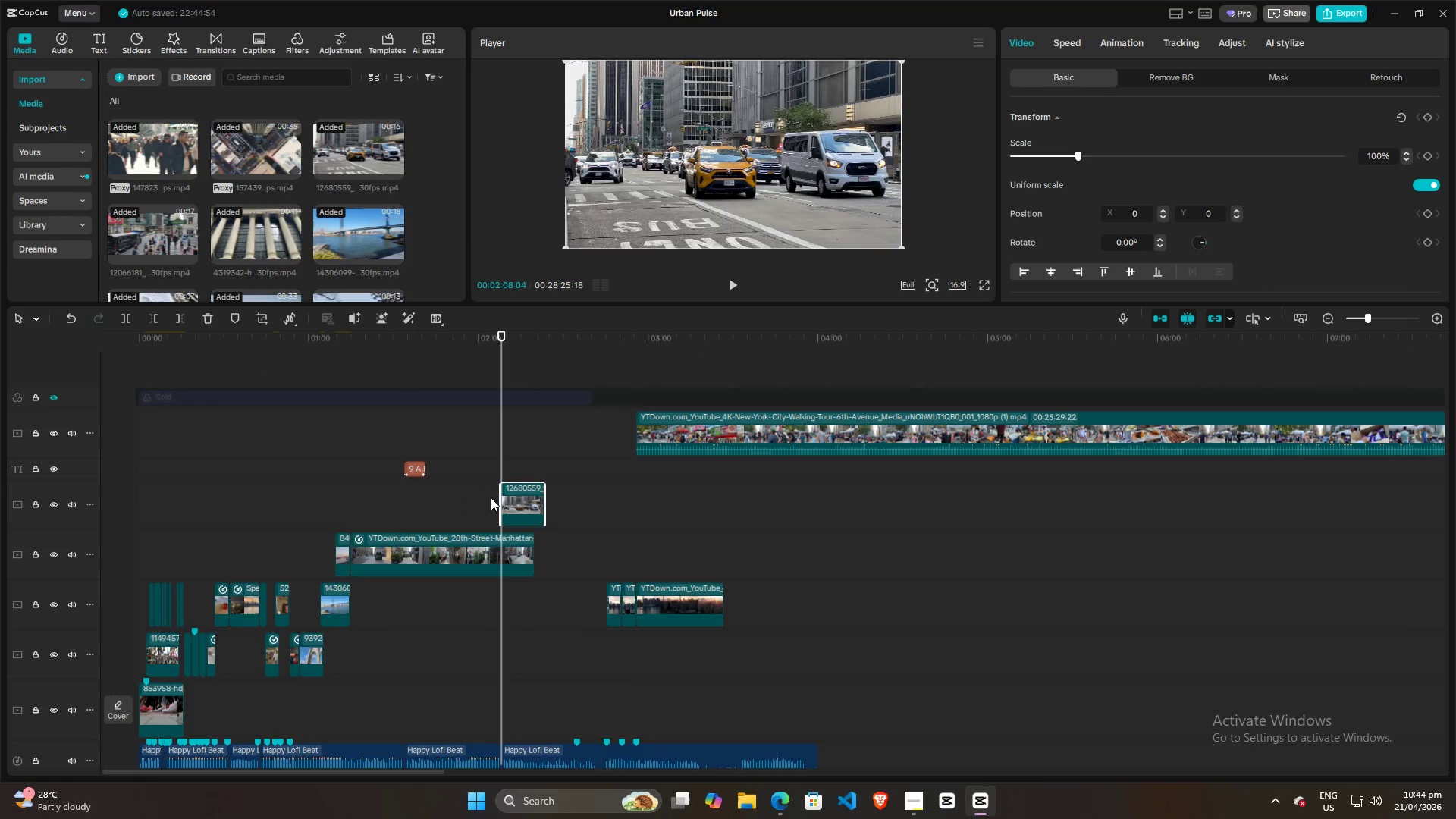 
left_click([485, 498])
 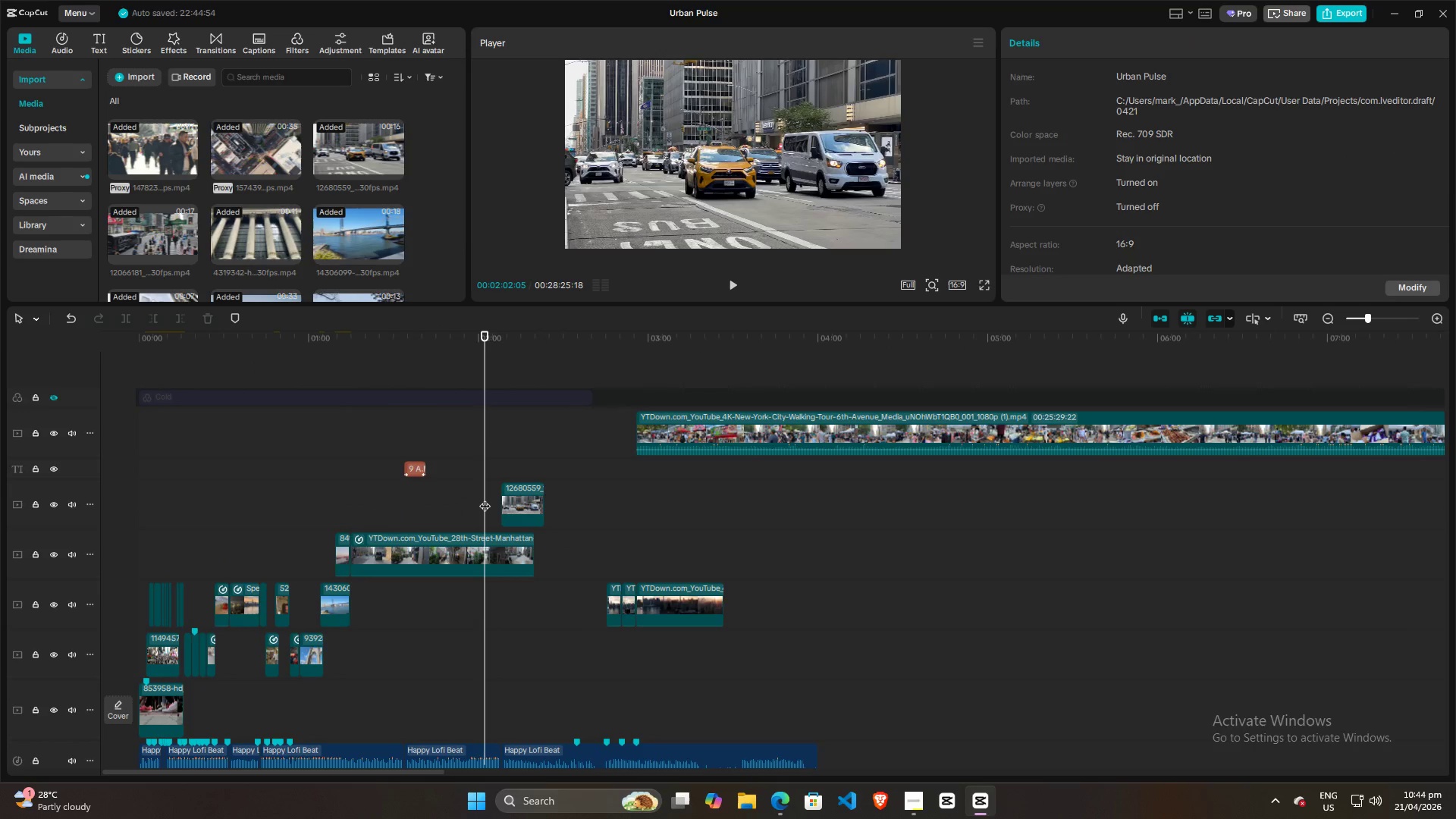 
key(Space)
 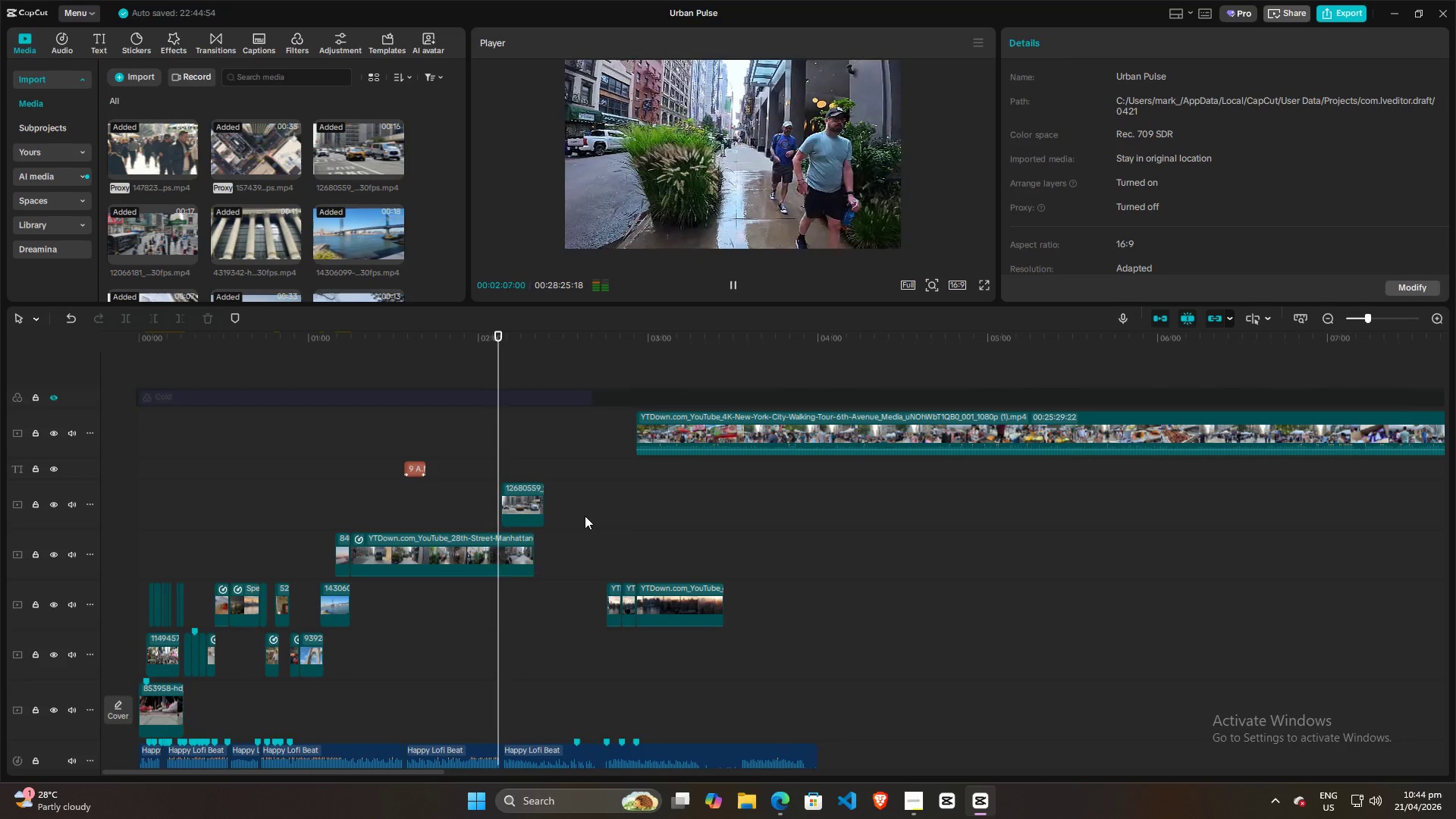 
wait(9.95)
 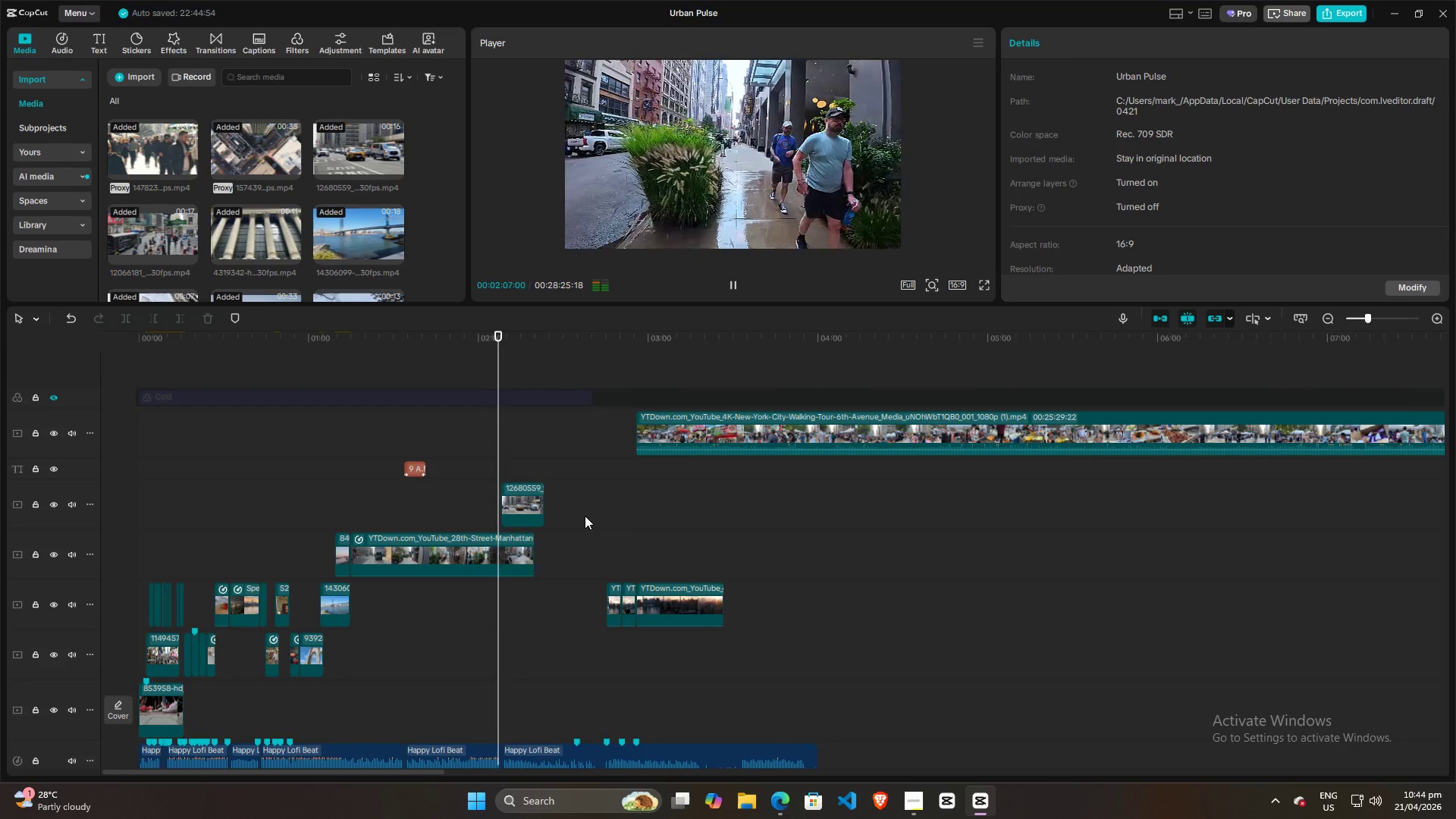 
left_click([530, 504])
 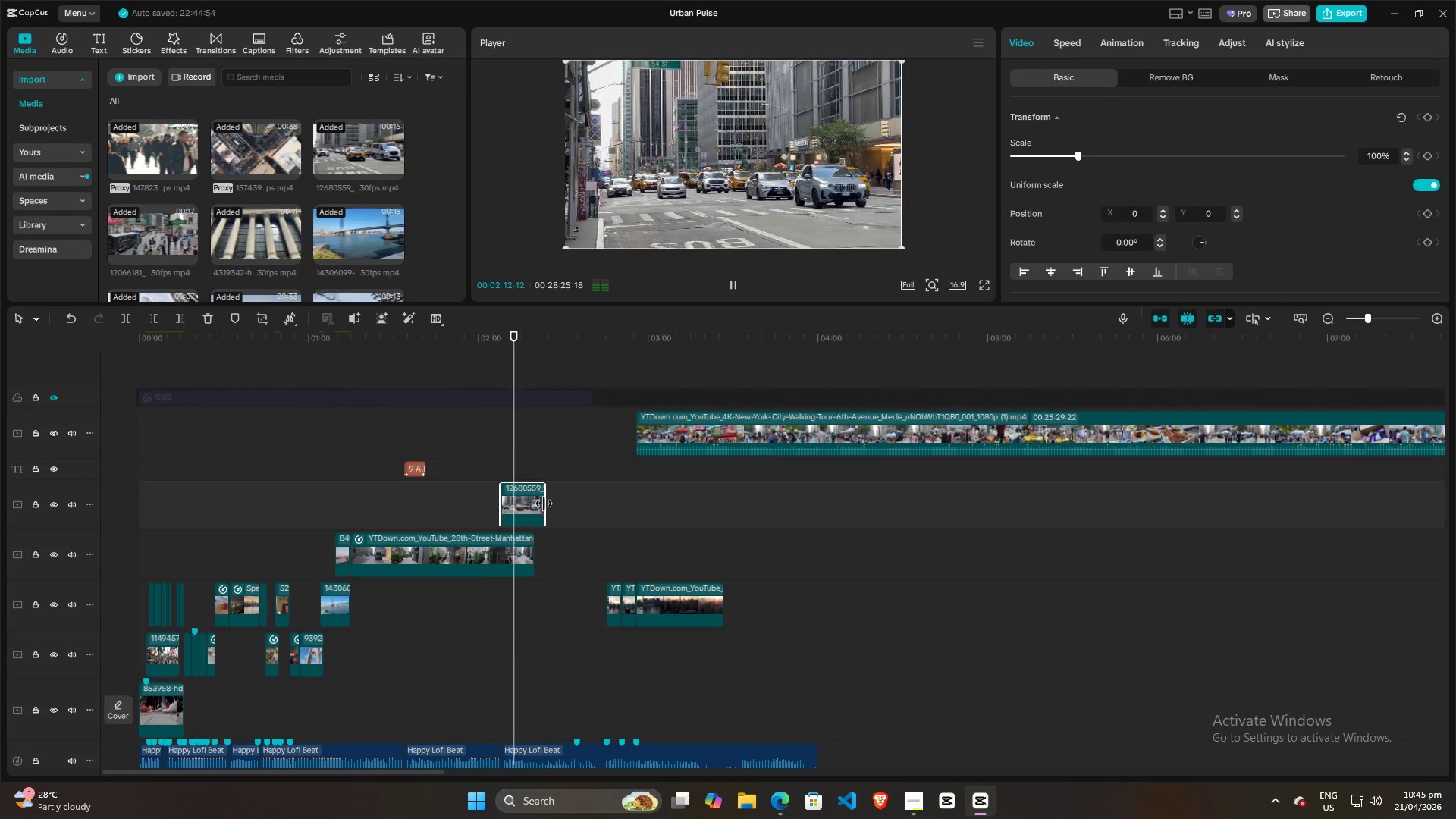 
left_click_drag(start_coordinate=[544, 504], to_coordinate=[565, 504])
 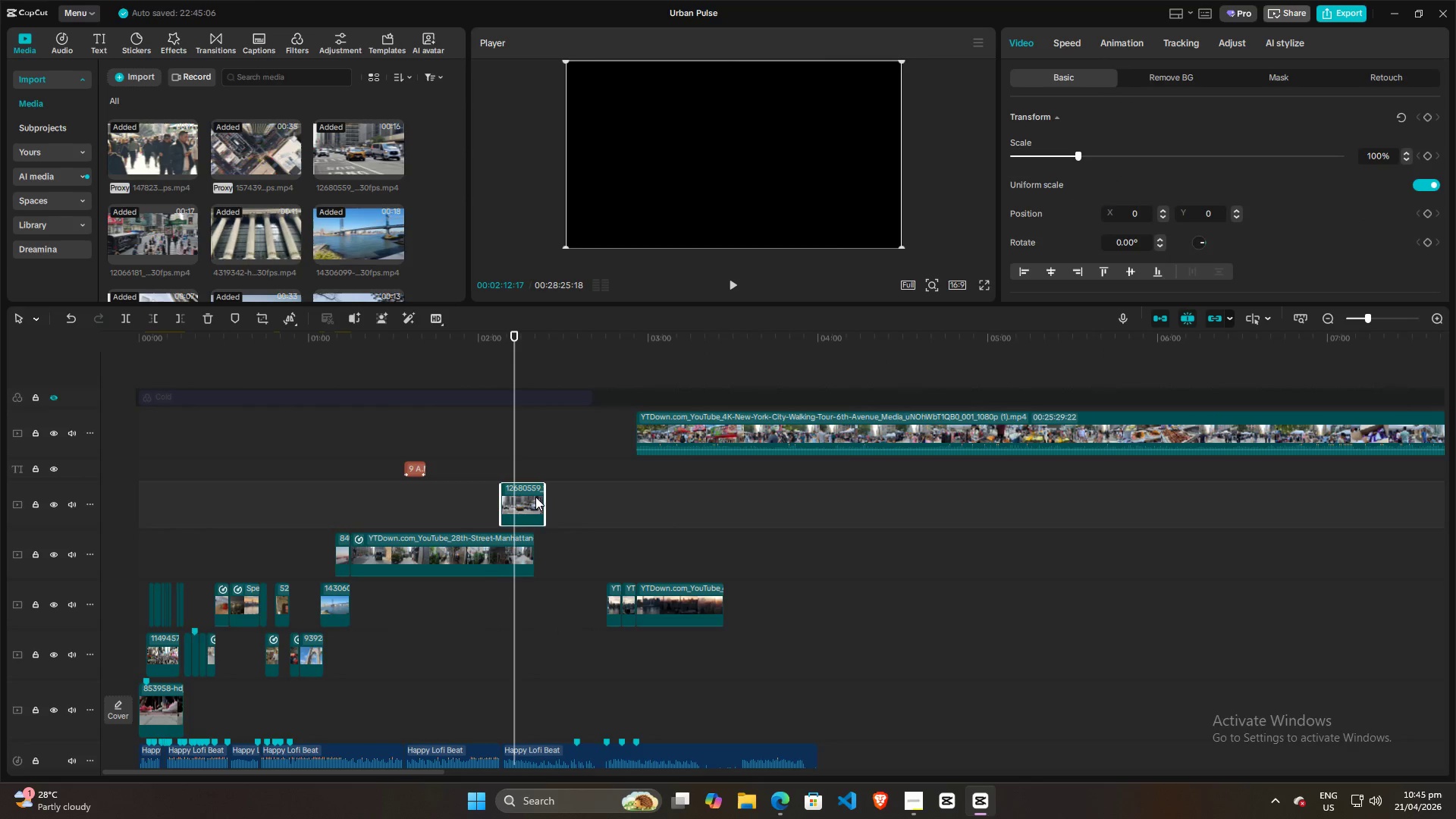 
key(Space)
 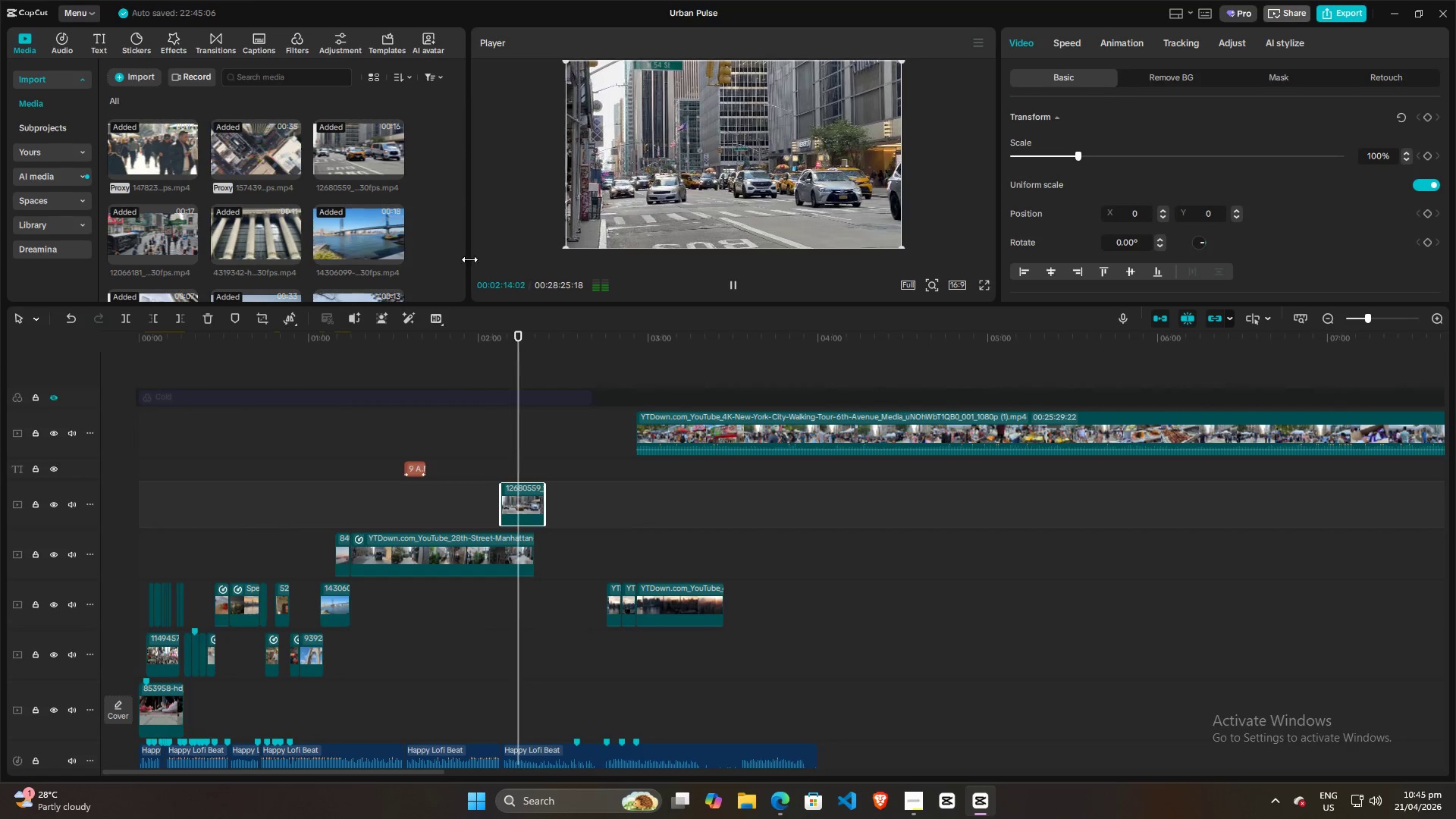 
scroll: coordinate [421, 228], scroll_direction: down, amount: 2.0
 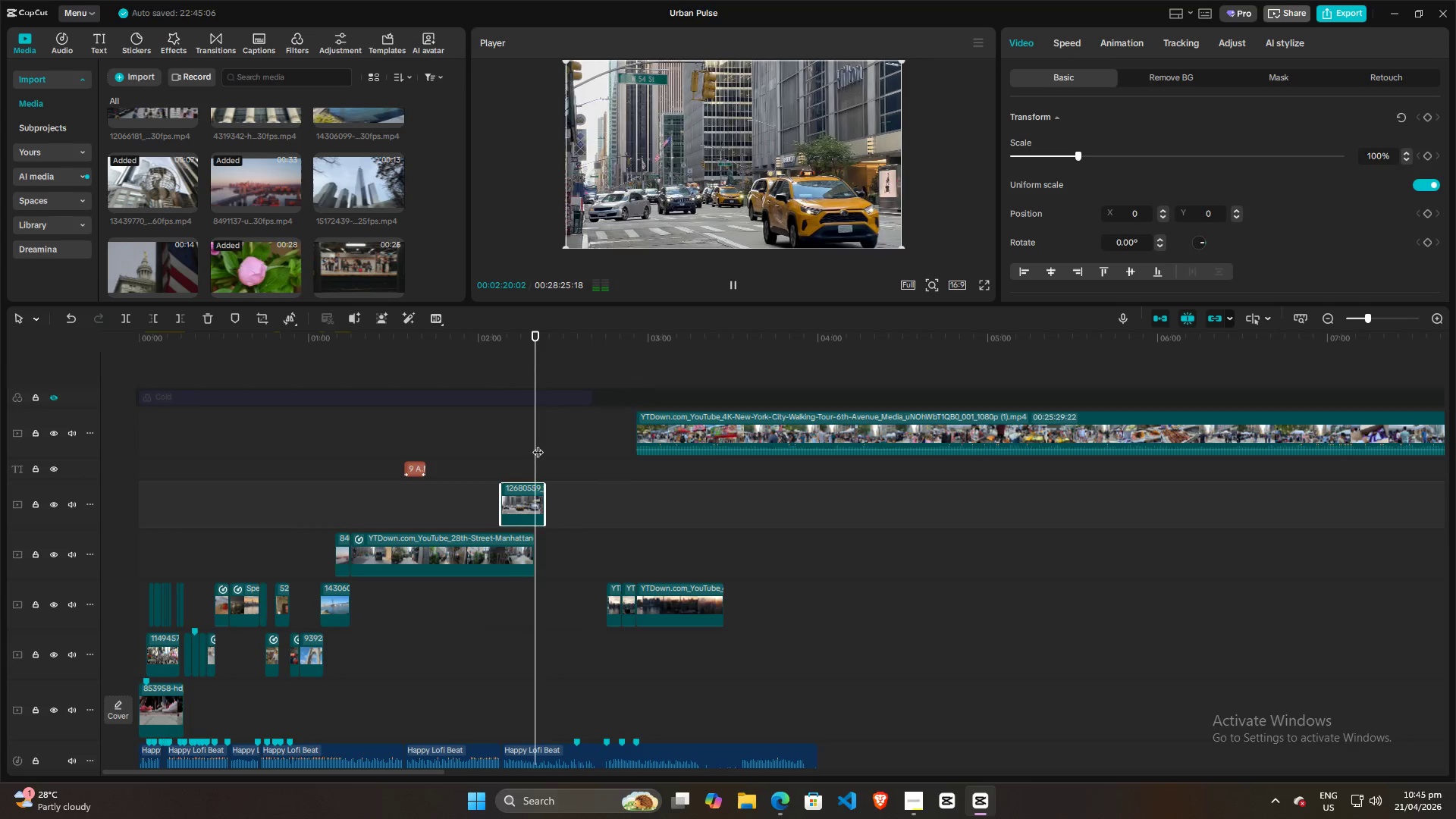 
wait(10.11)
 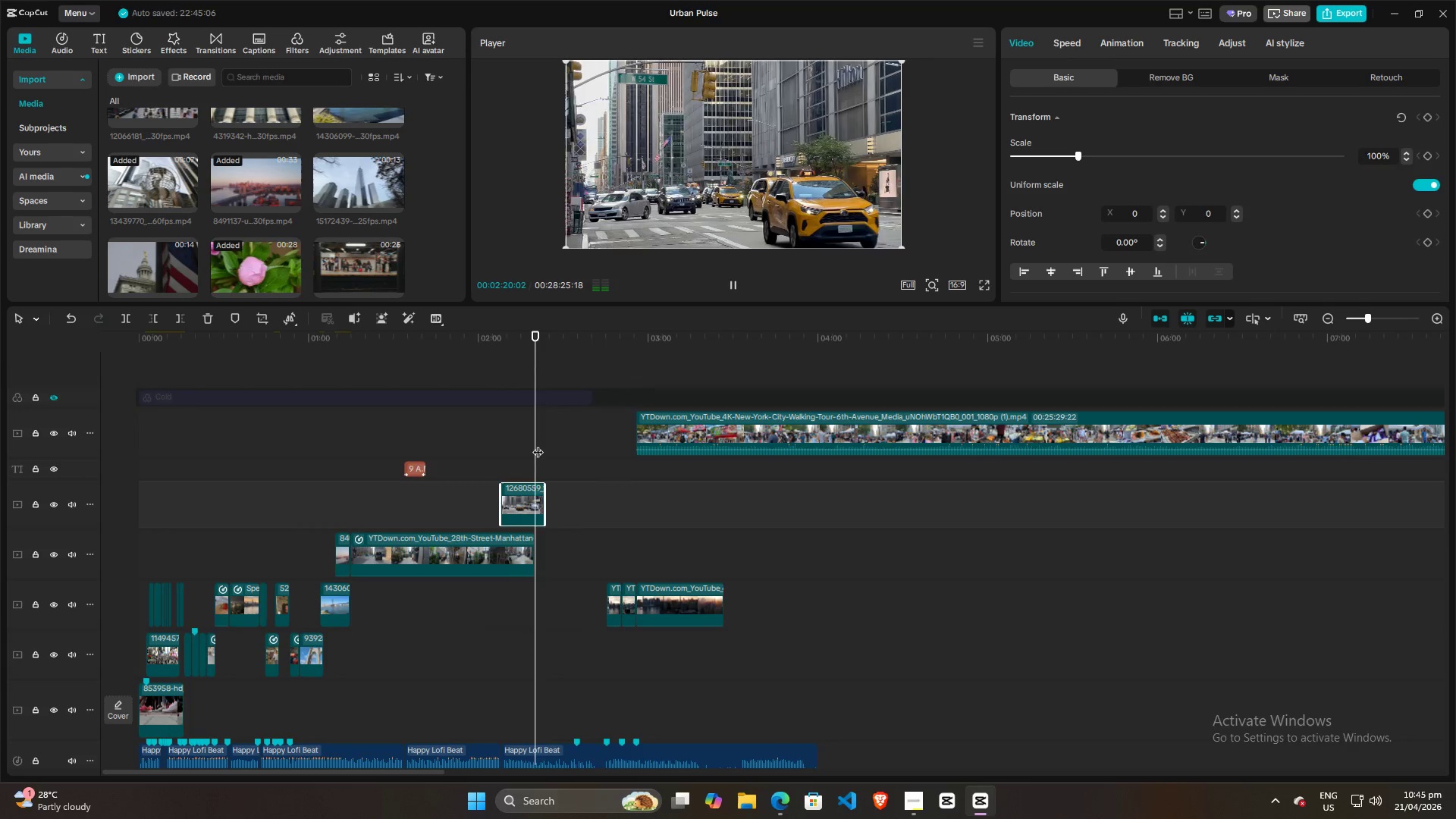 
key(Space)
 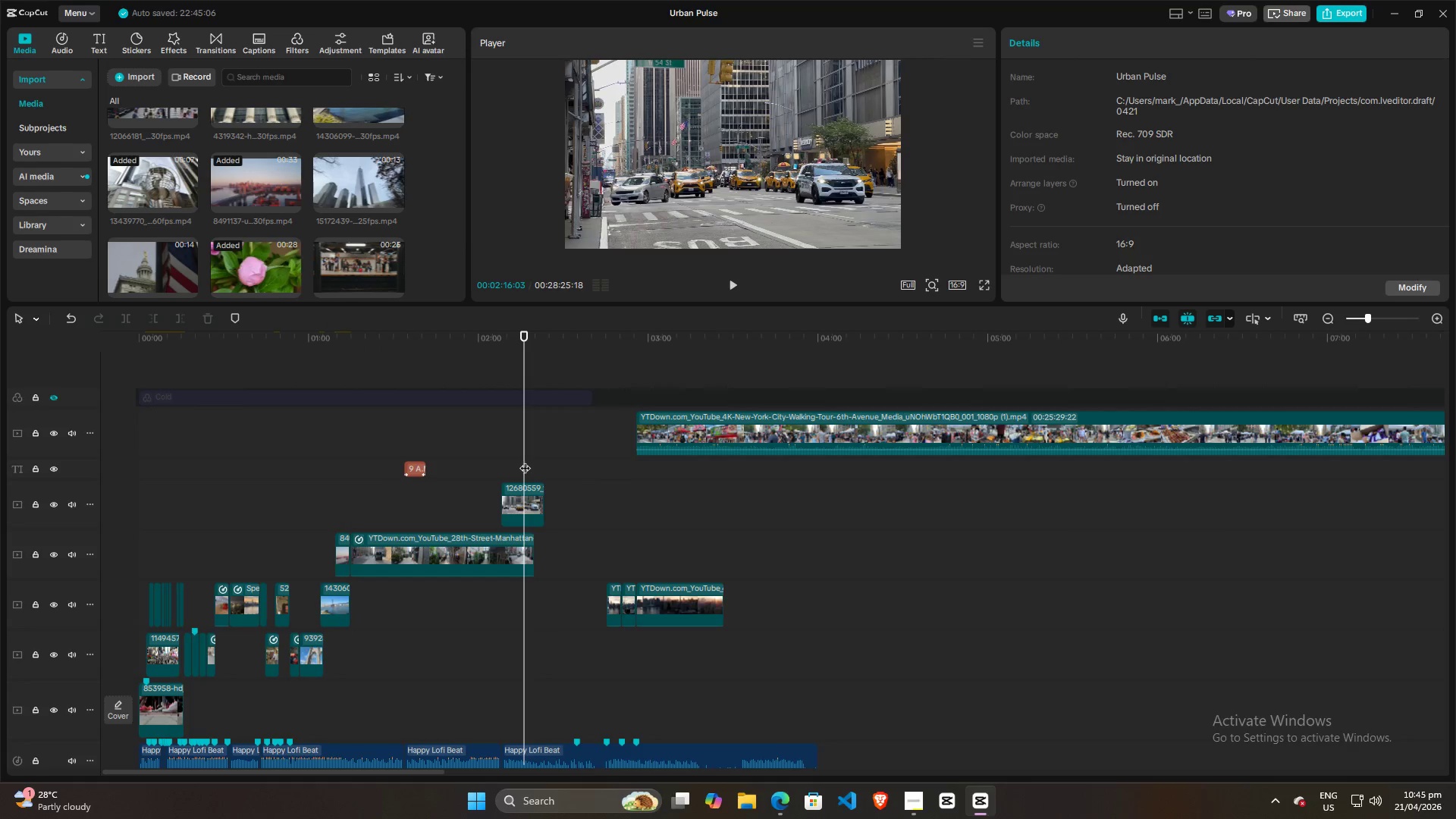 
key(Space)
 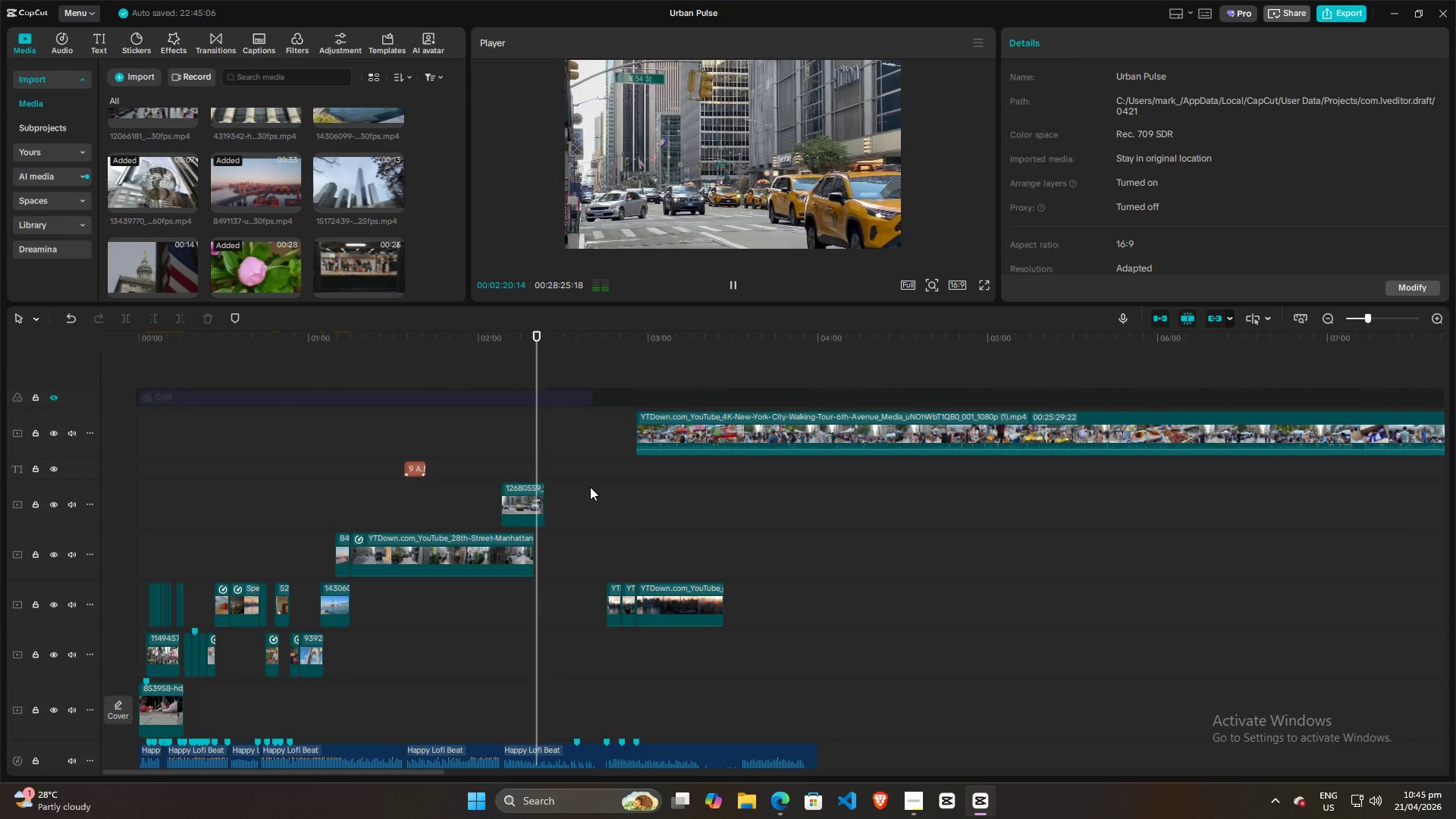 
wait(6.06)
 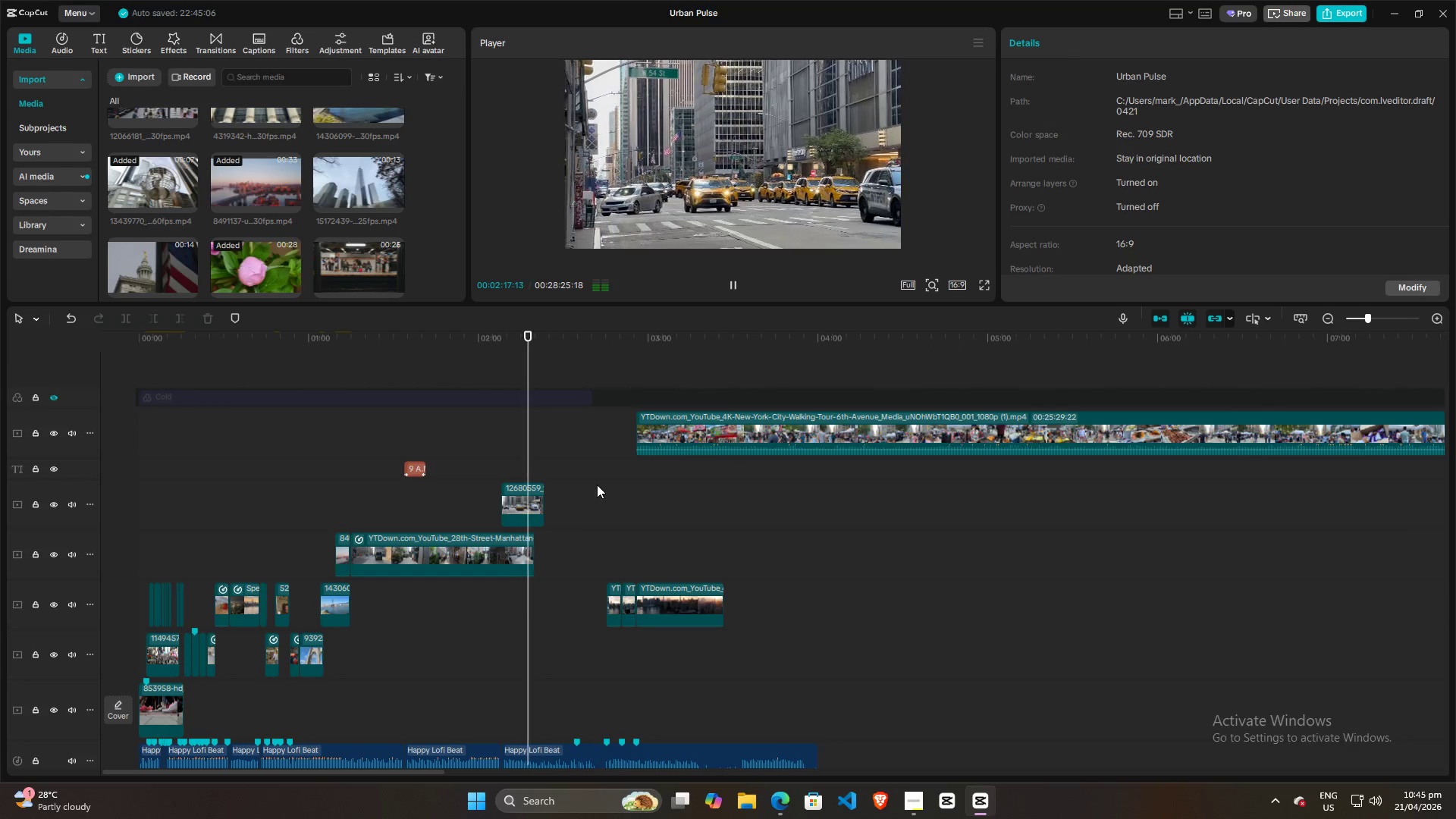 
key(Space)
 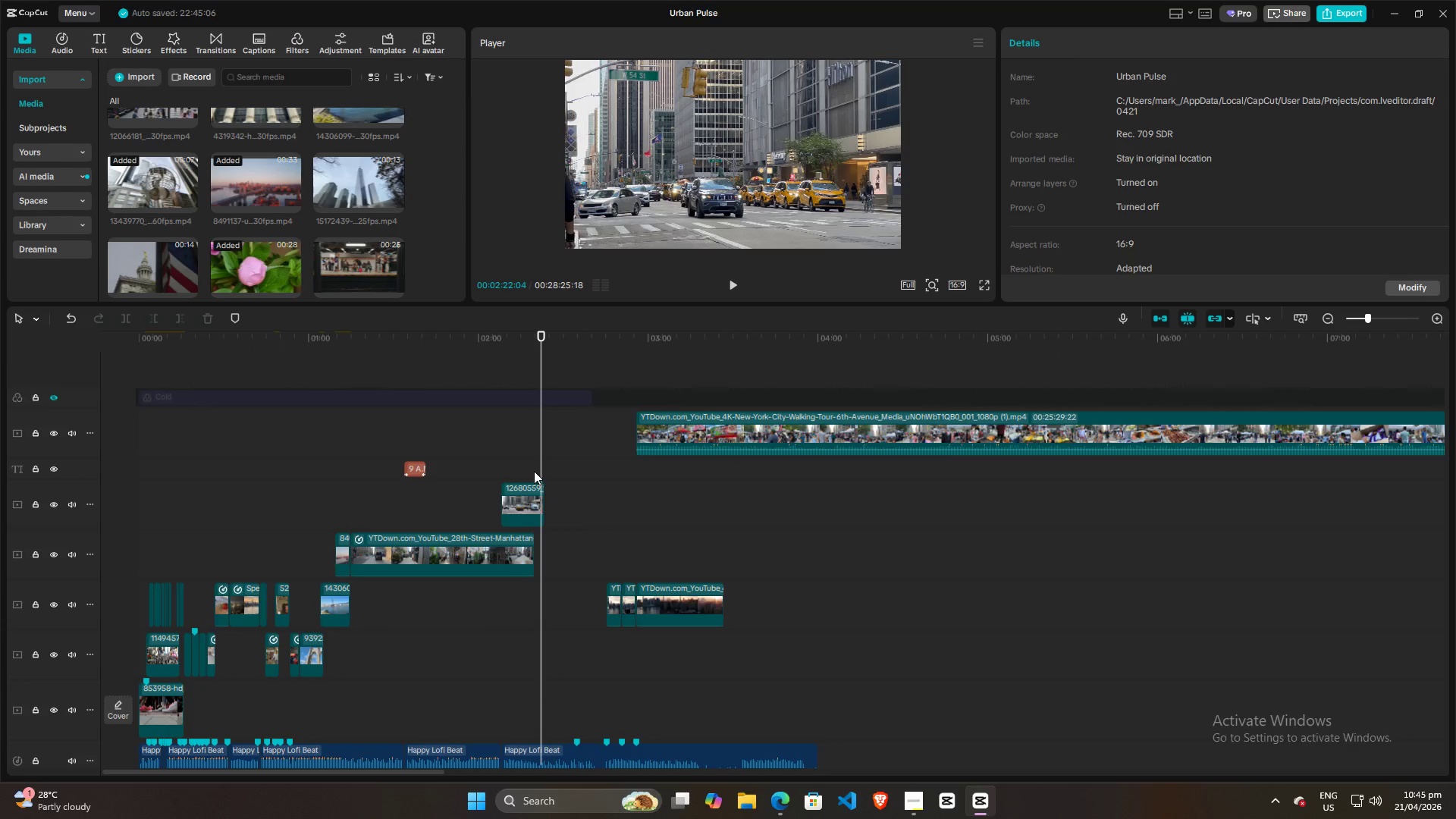 
left_click([536, 471])
 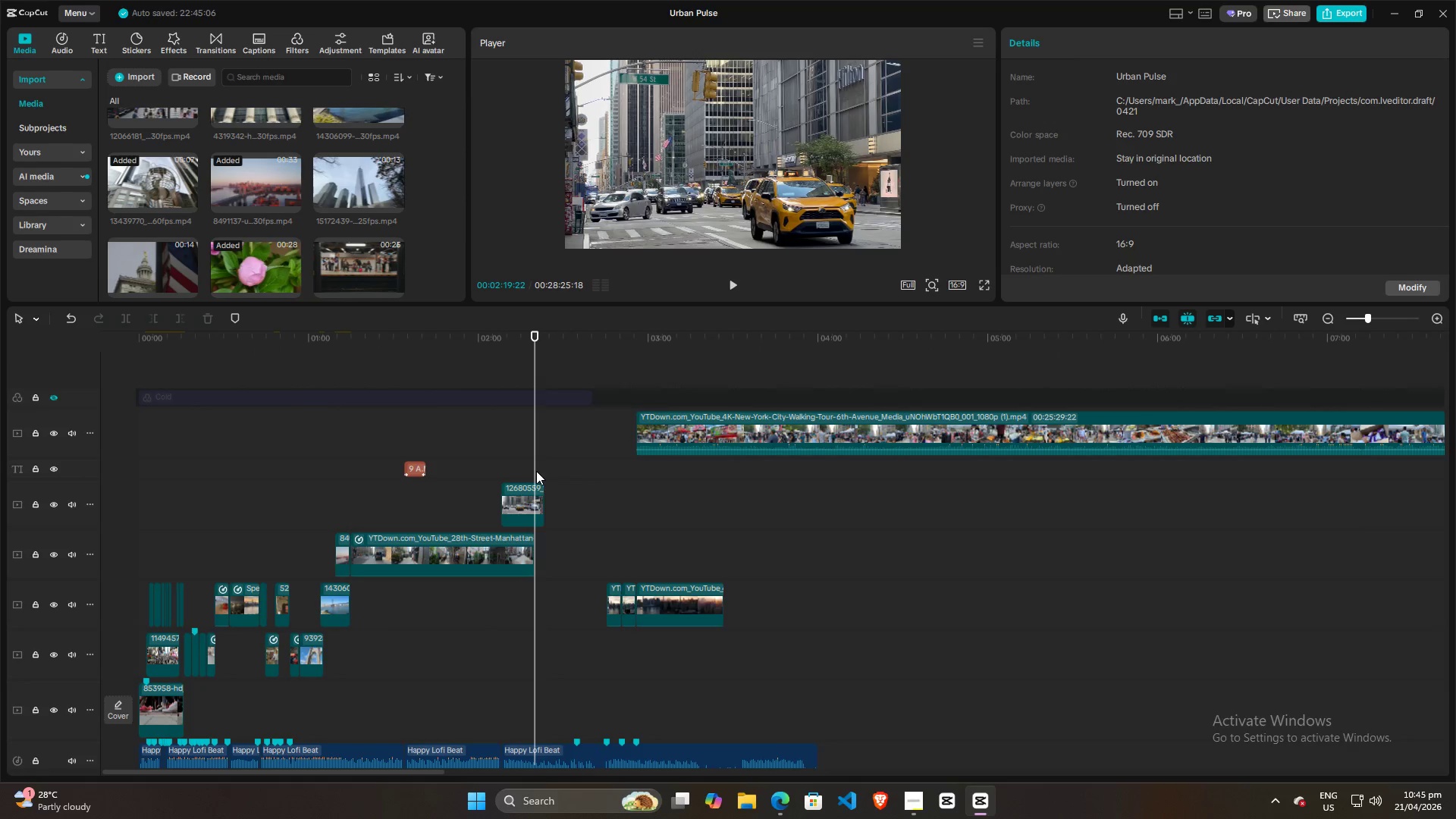 
key(Space)
 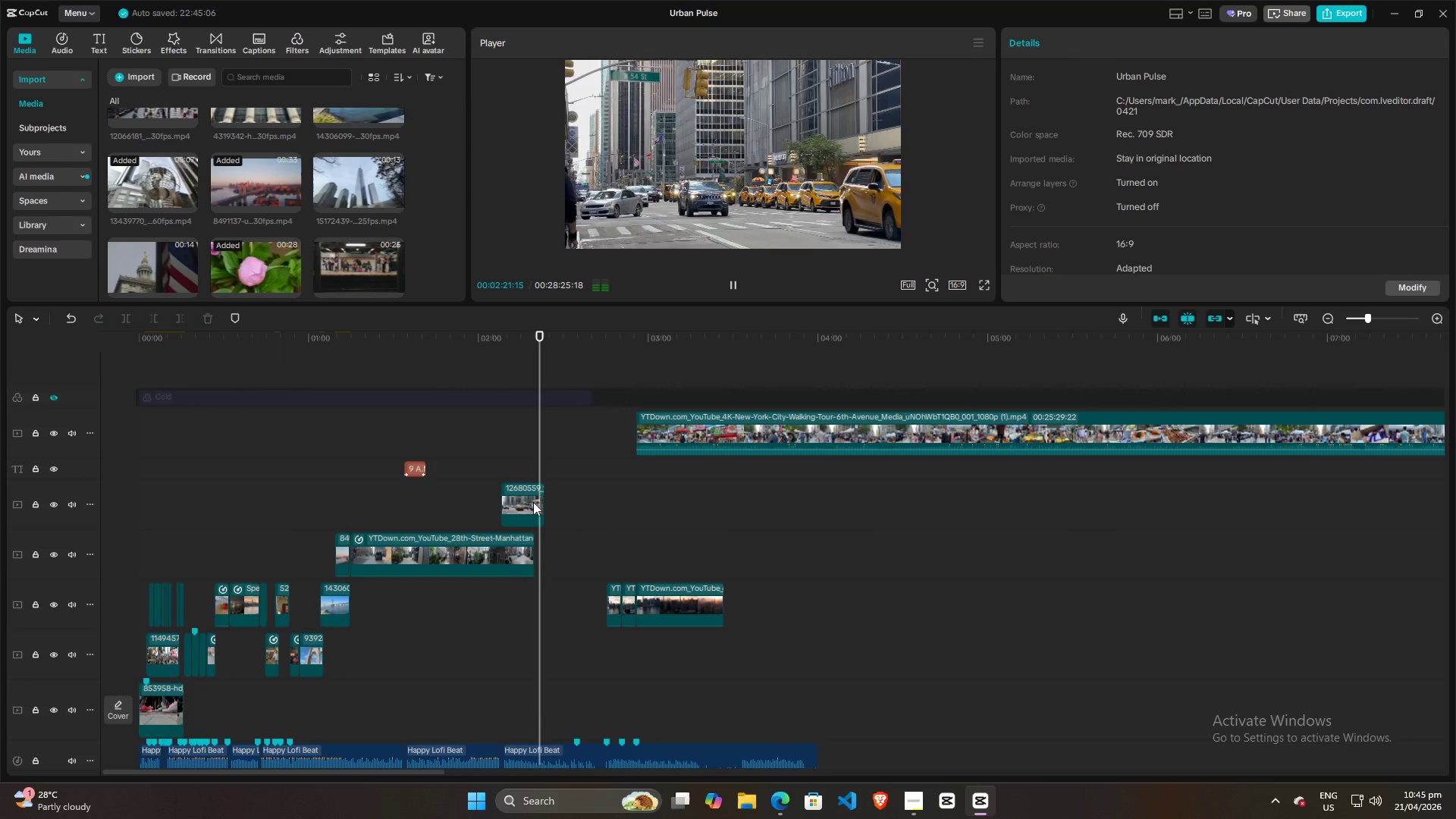 
key(Space)
 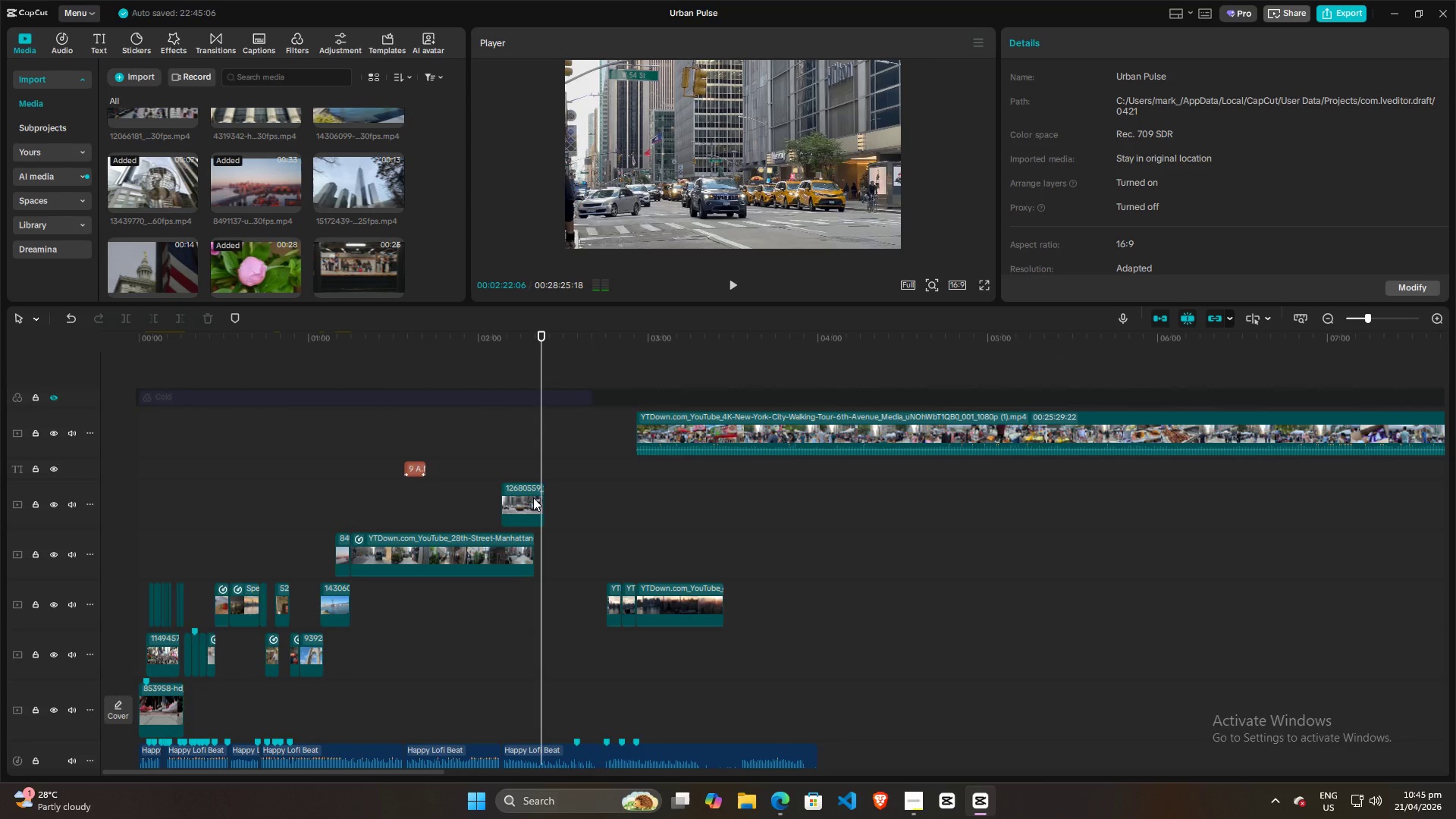 
left_click([533, 497])
 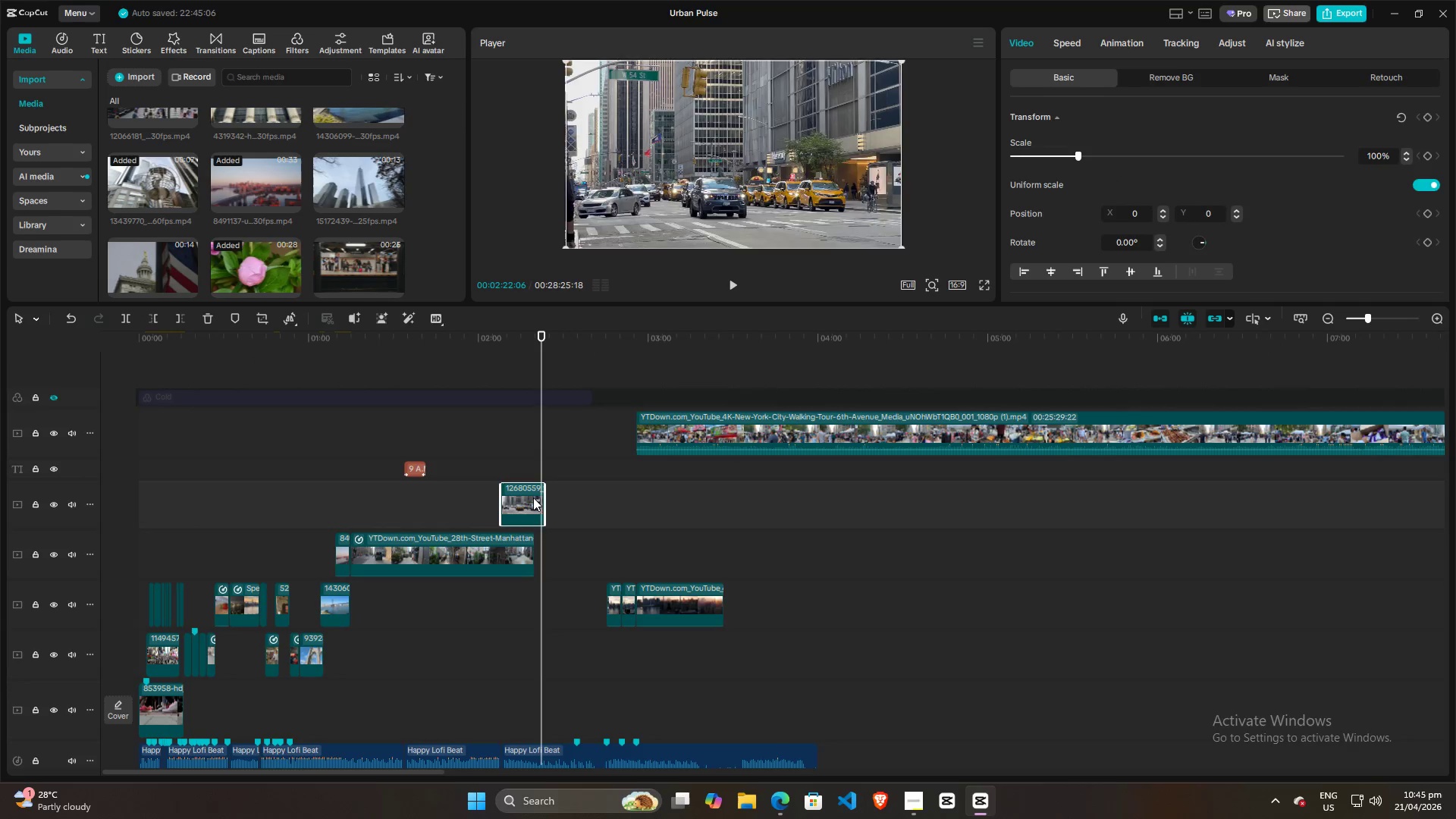 
key(W)
 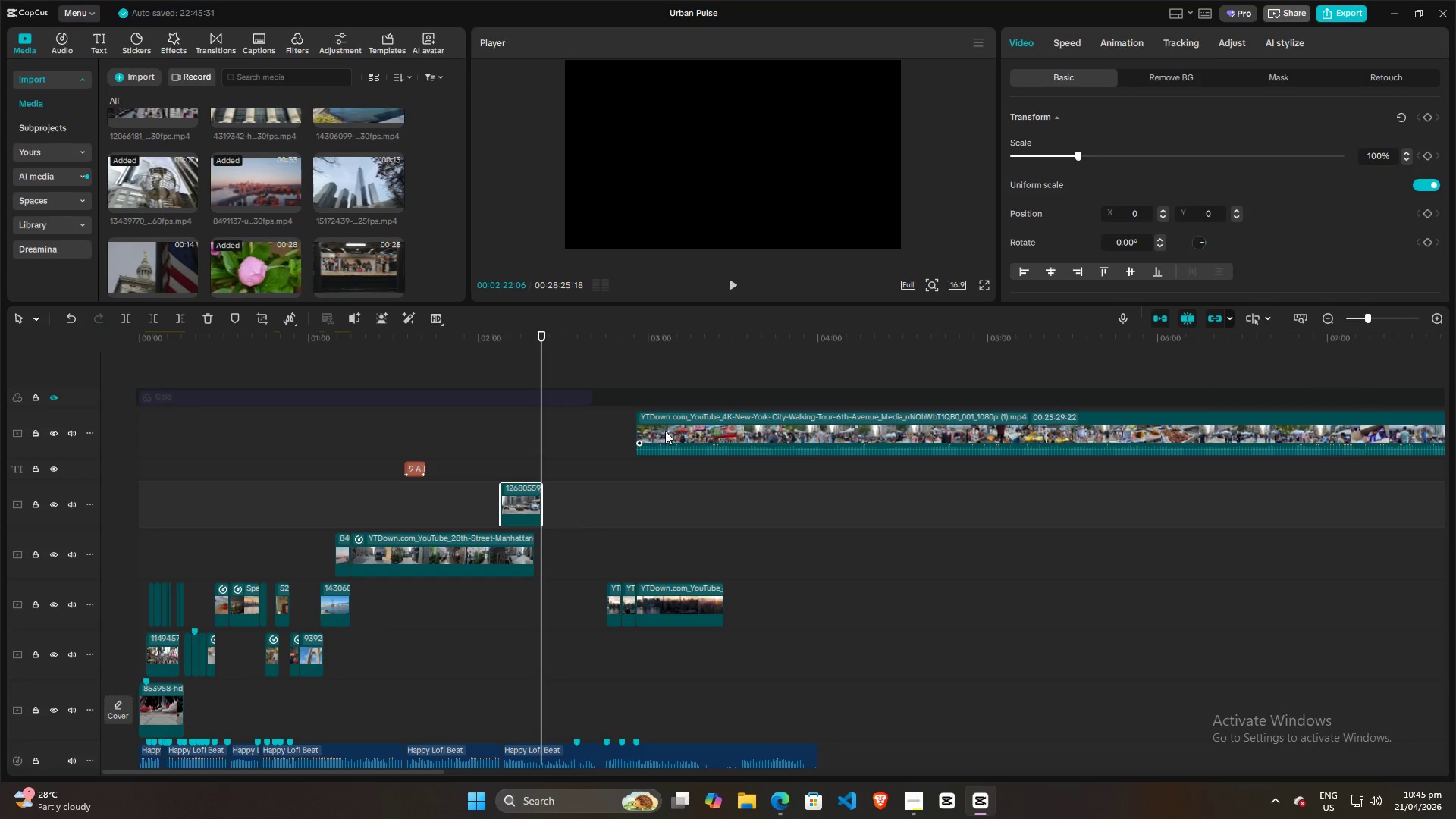 
left_click_drag(start_coordinate=[664, 430], to_coordinate=[570, 505])
 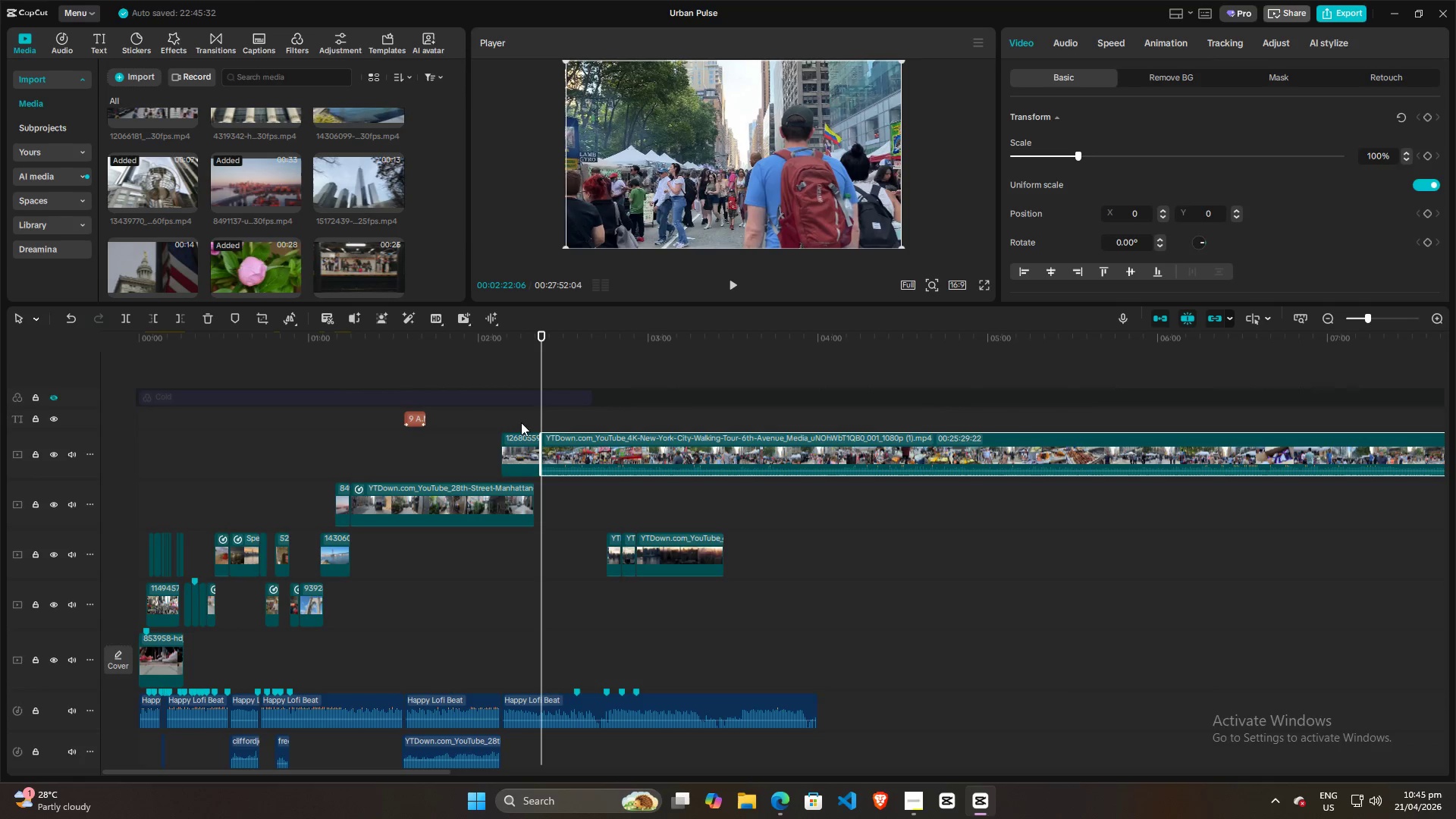 
key(Space)
 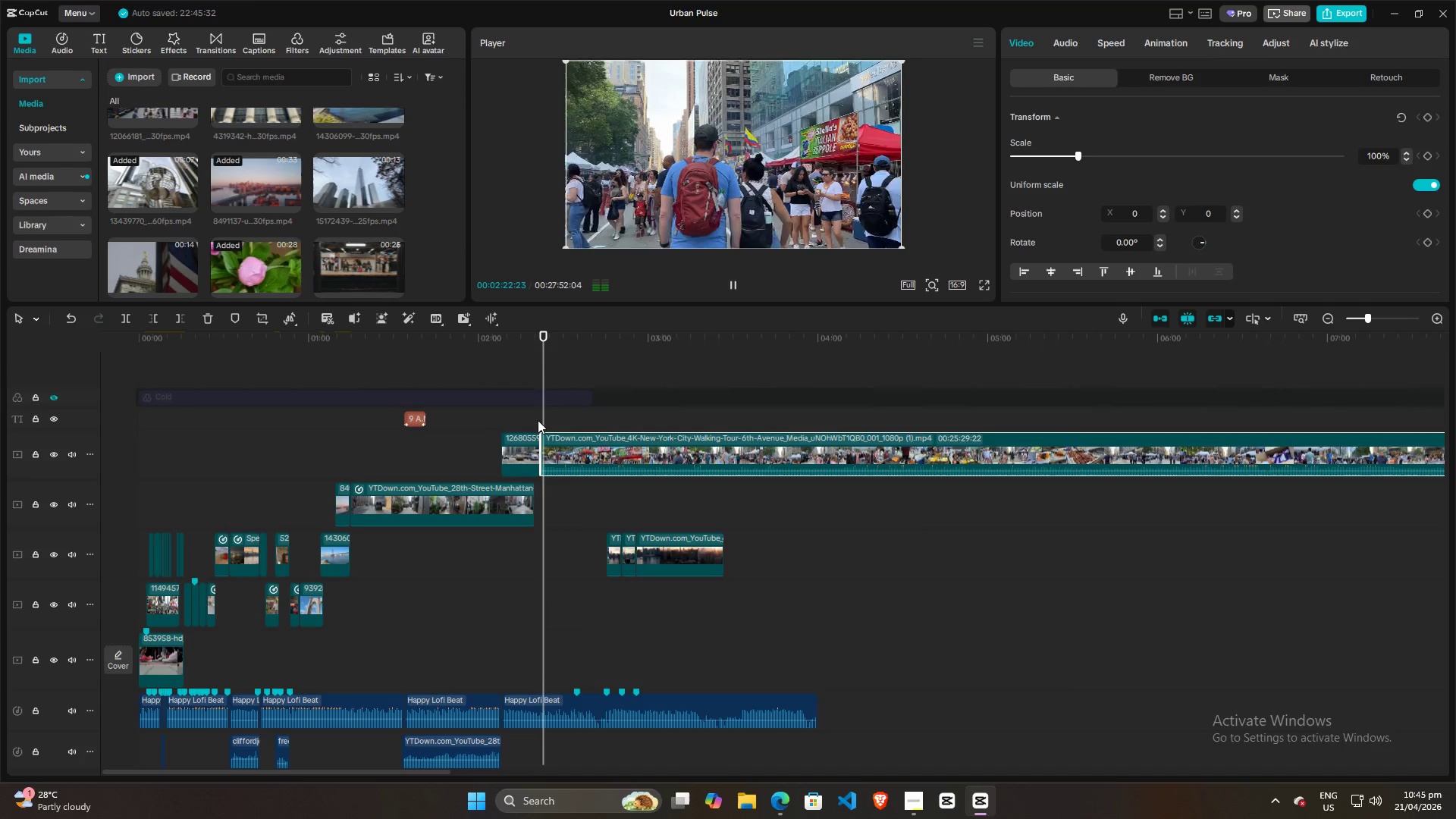 
left_click([531, 412])
 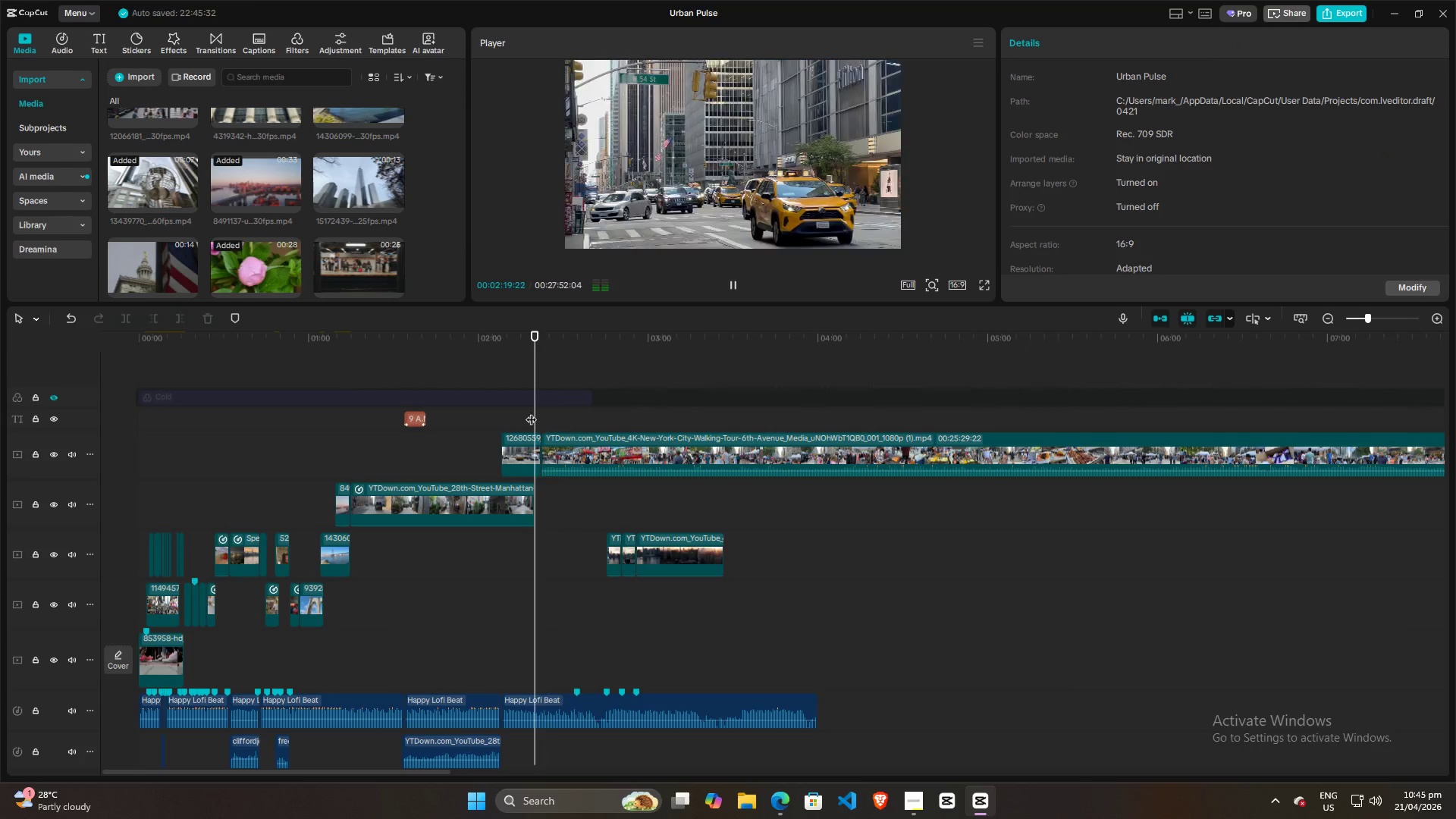 
key(Space)
 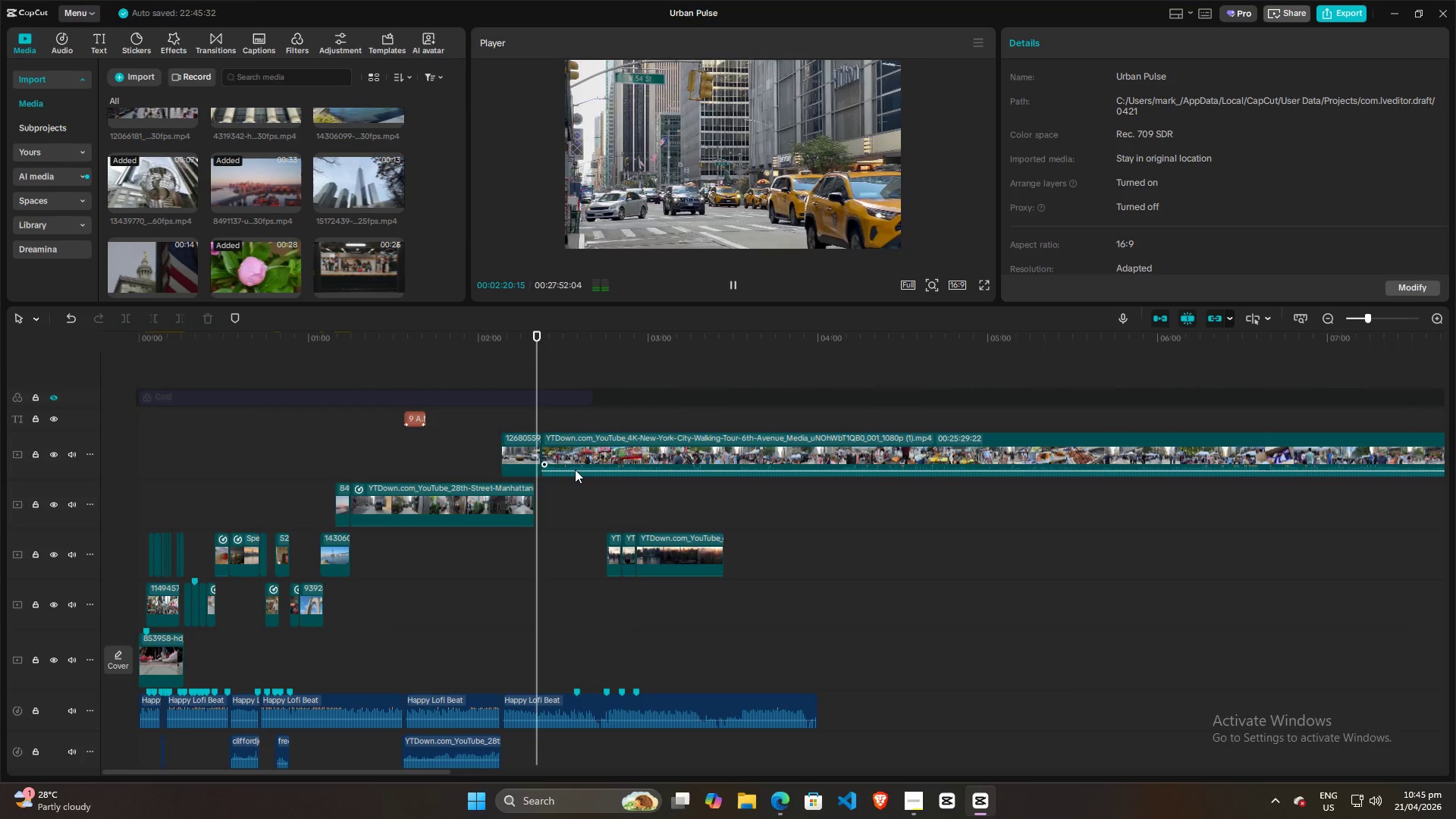 
left_click([585, 451])
 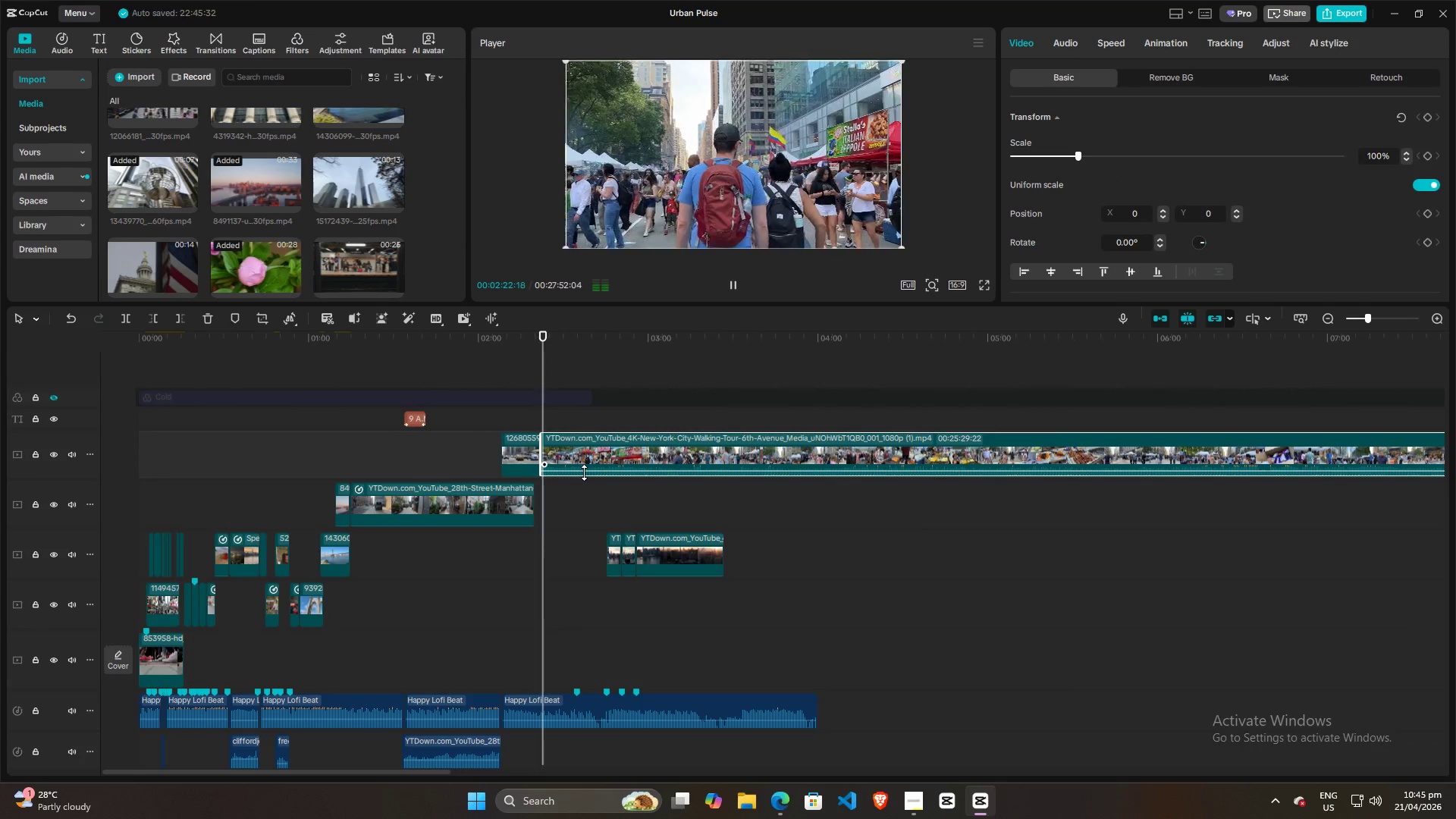 
left_click([592, 458])
 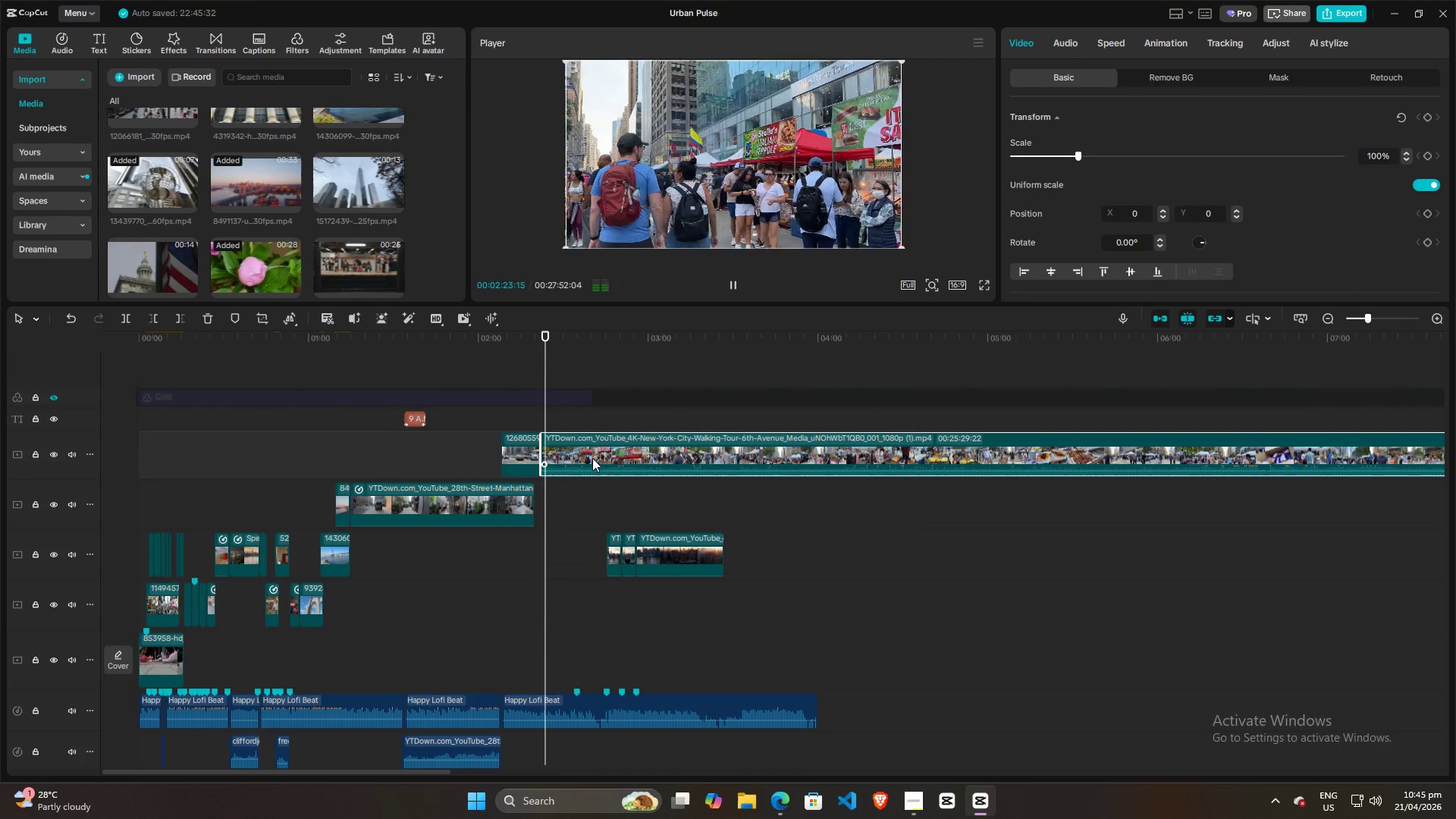 
right_click([592, 458])
 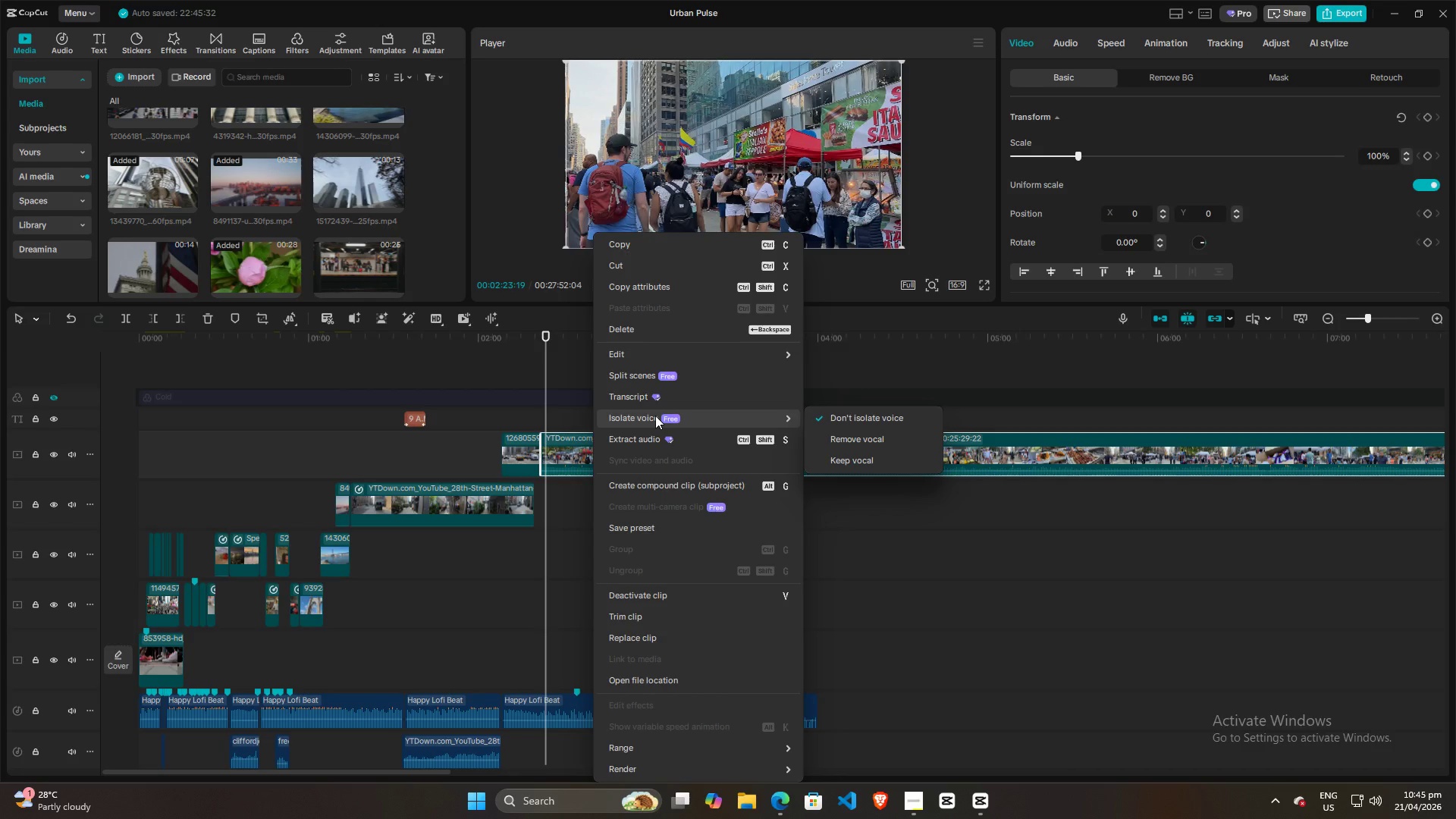 
wait(8.25)
 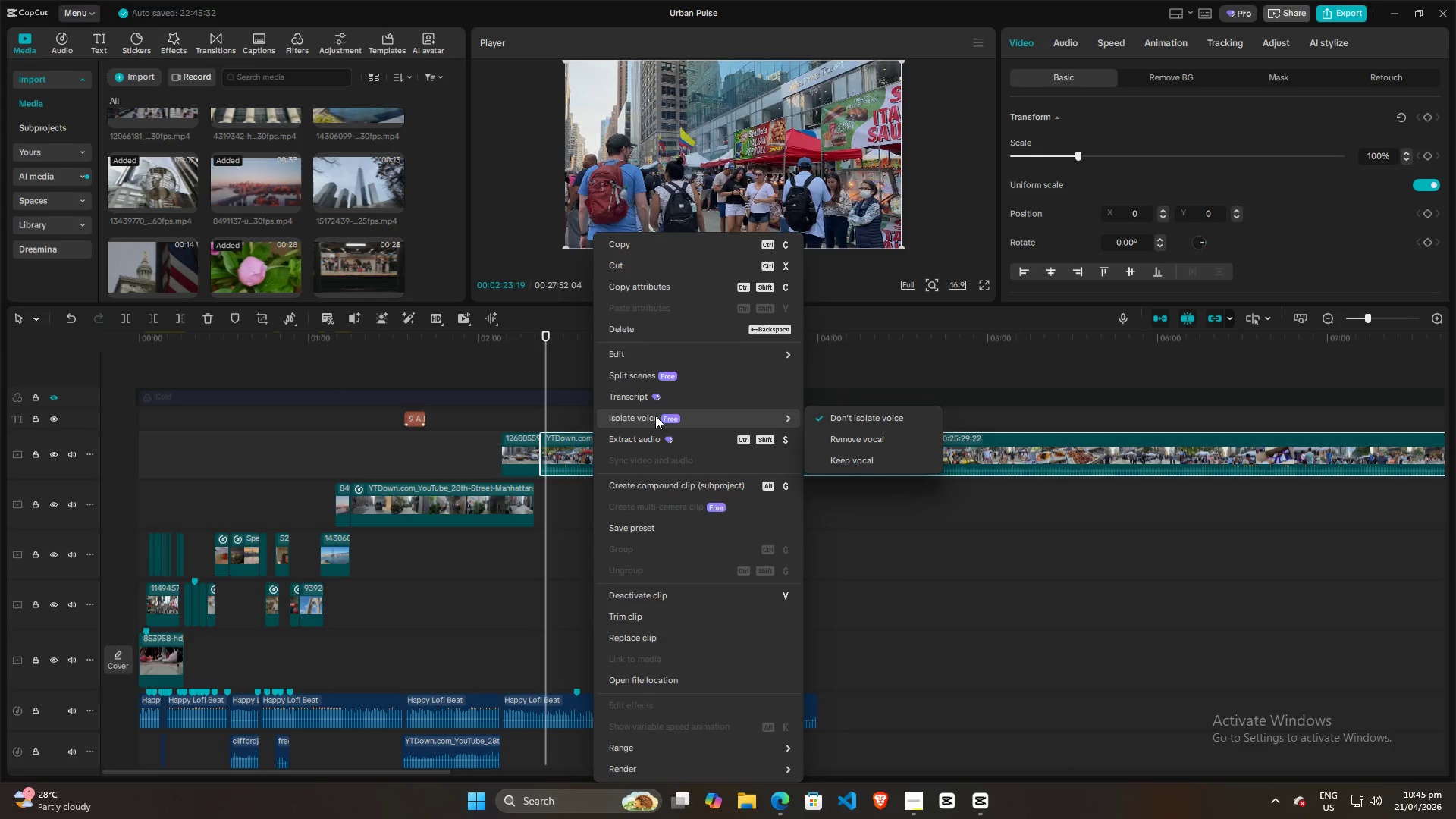 
left_click([565, 410])
 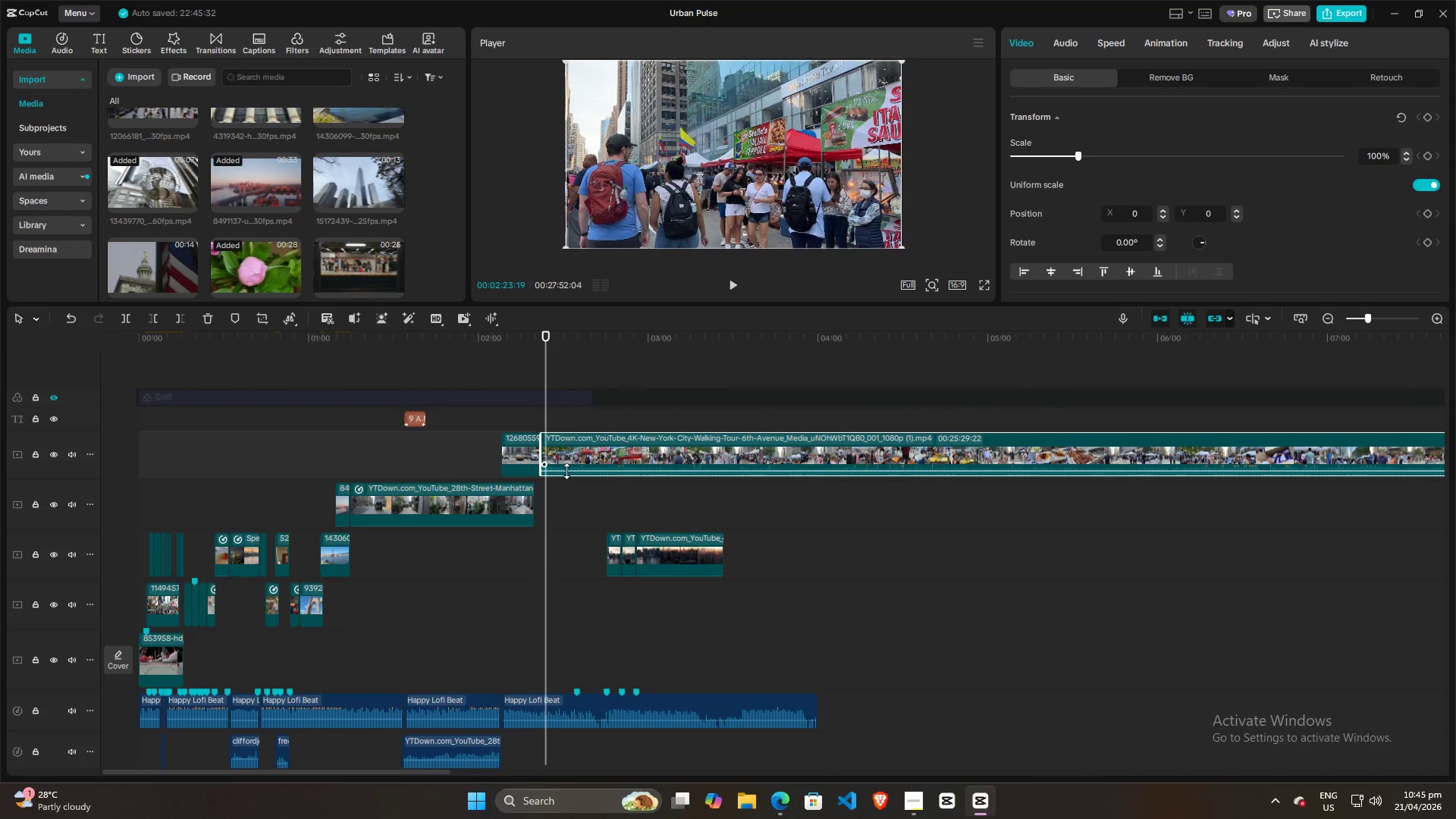 
left_click_drag(start_coordinate=[566, 472], to_coordinate=[563, 524])
 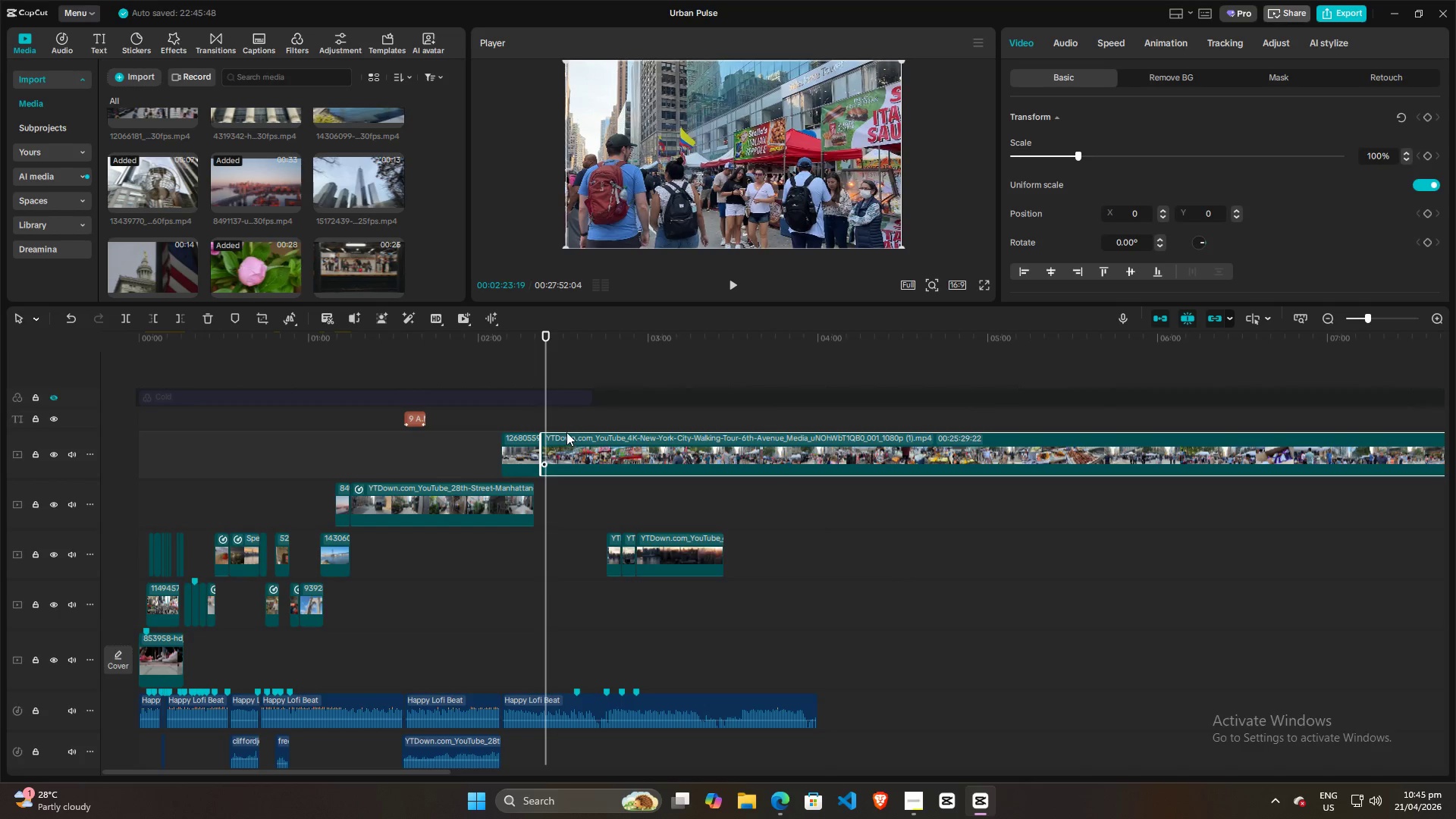 
key(Space)
 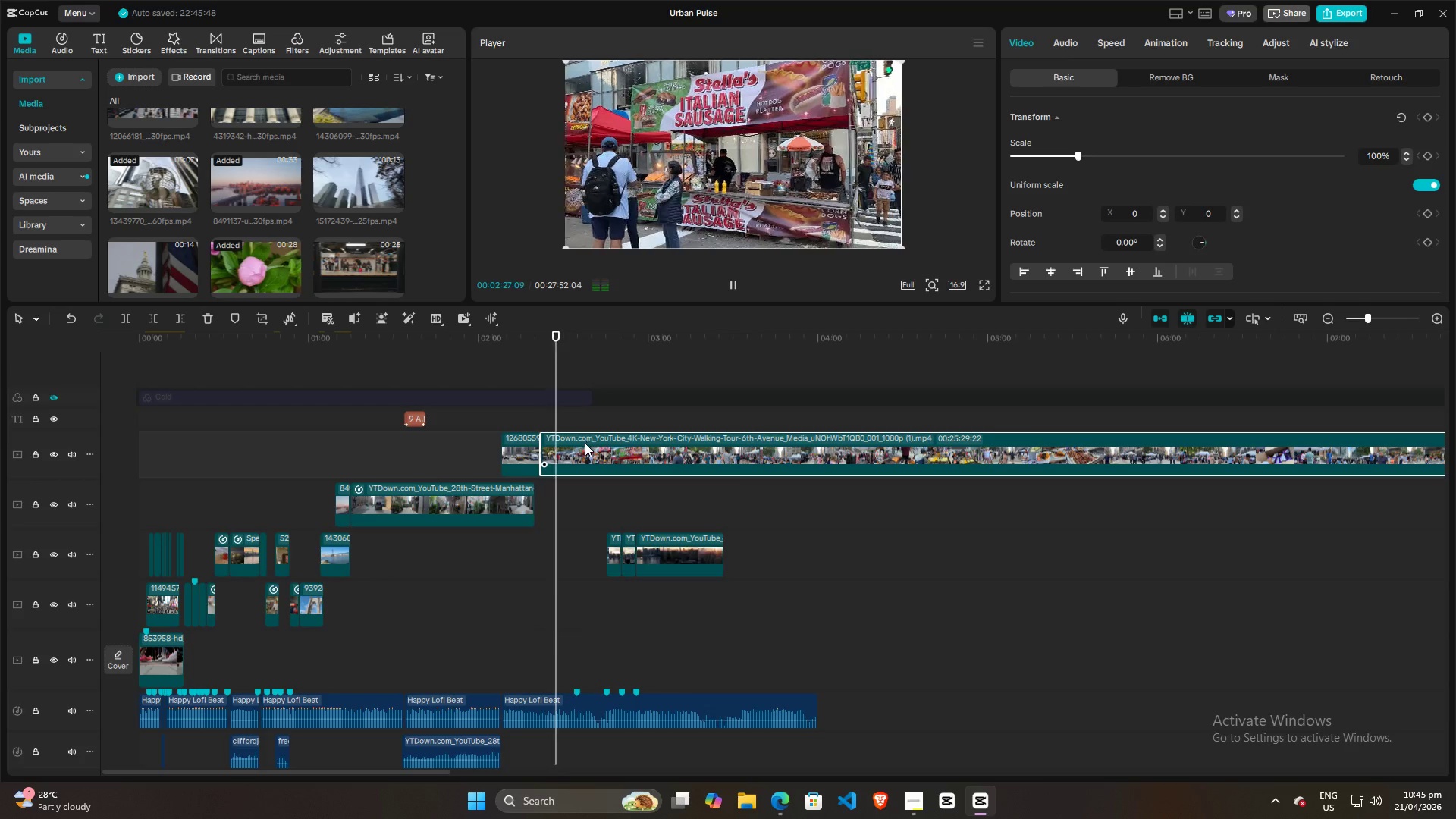 
left_click([481, 430])
 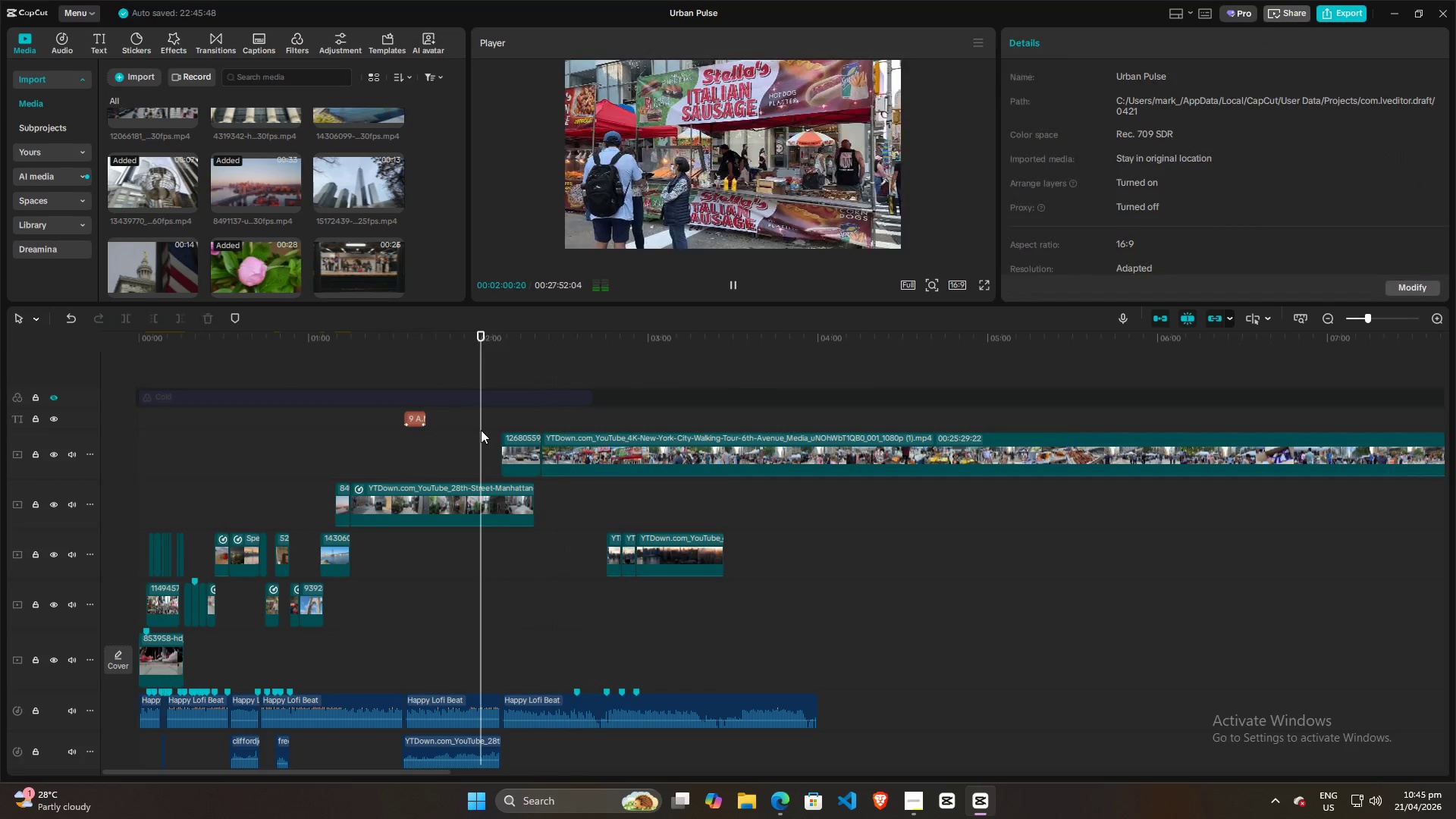 
key(Space)
 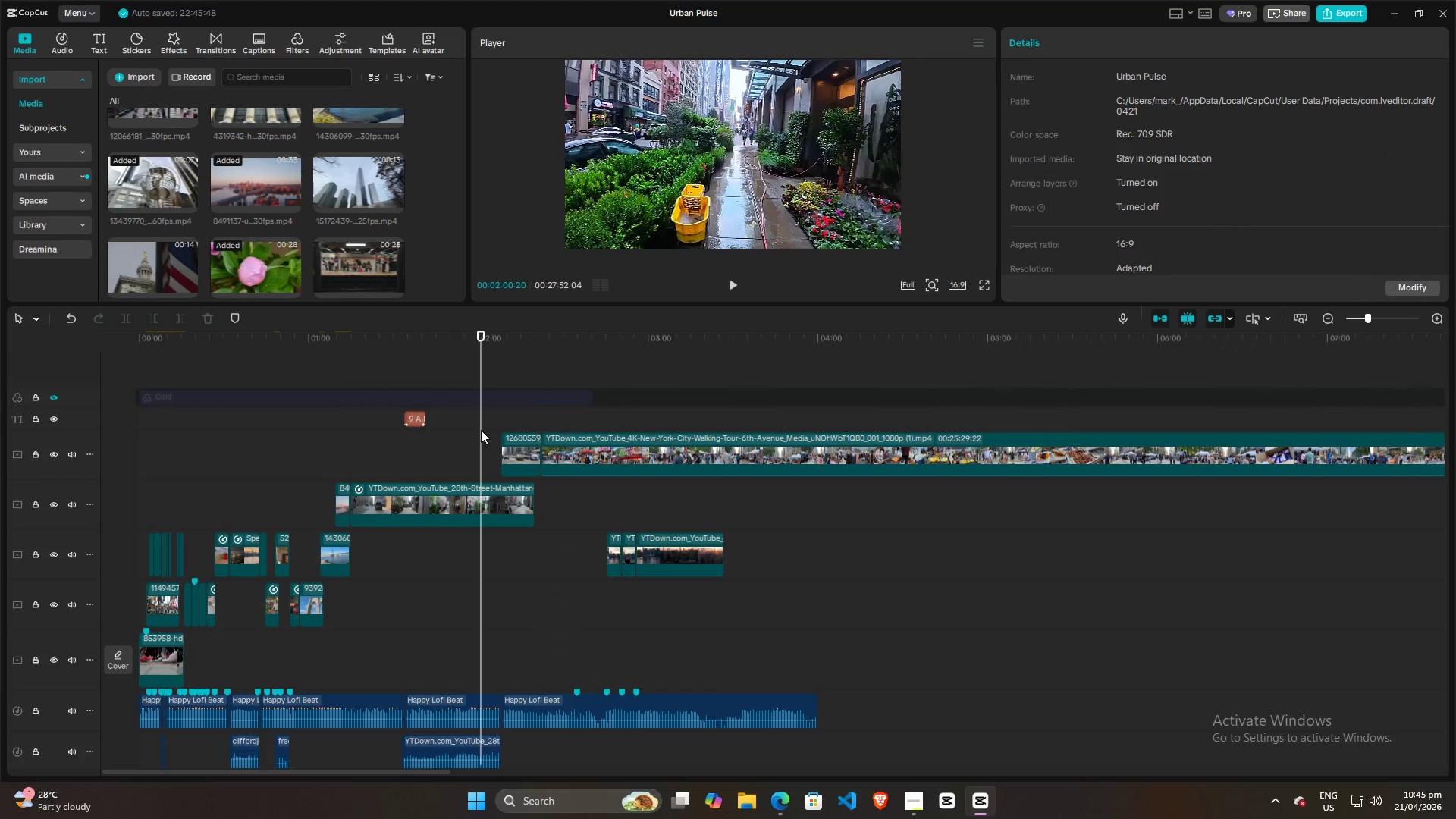 
key(Space)
 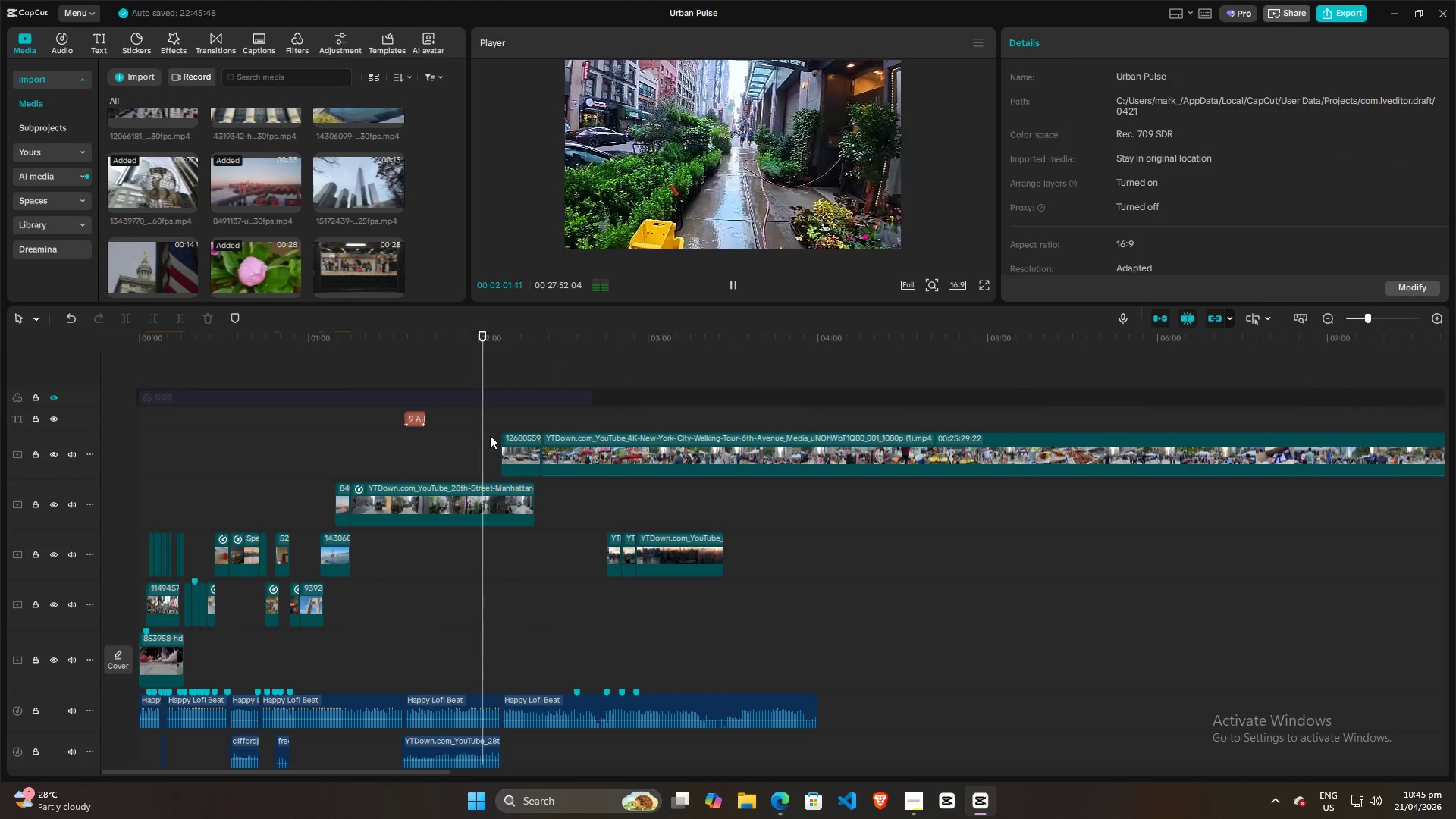 
left_click([494, 436])
 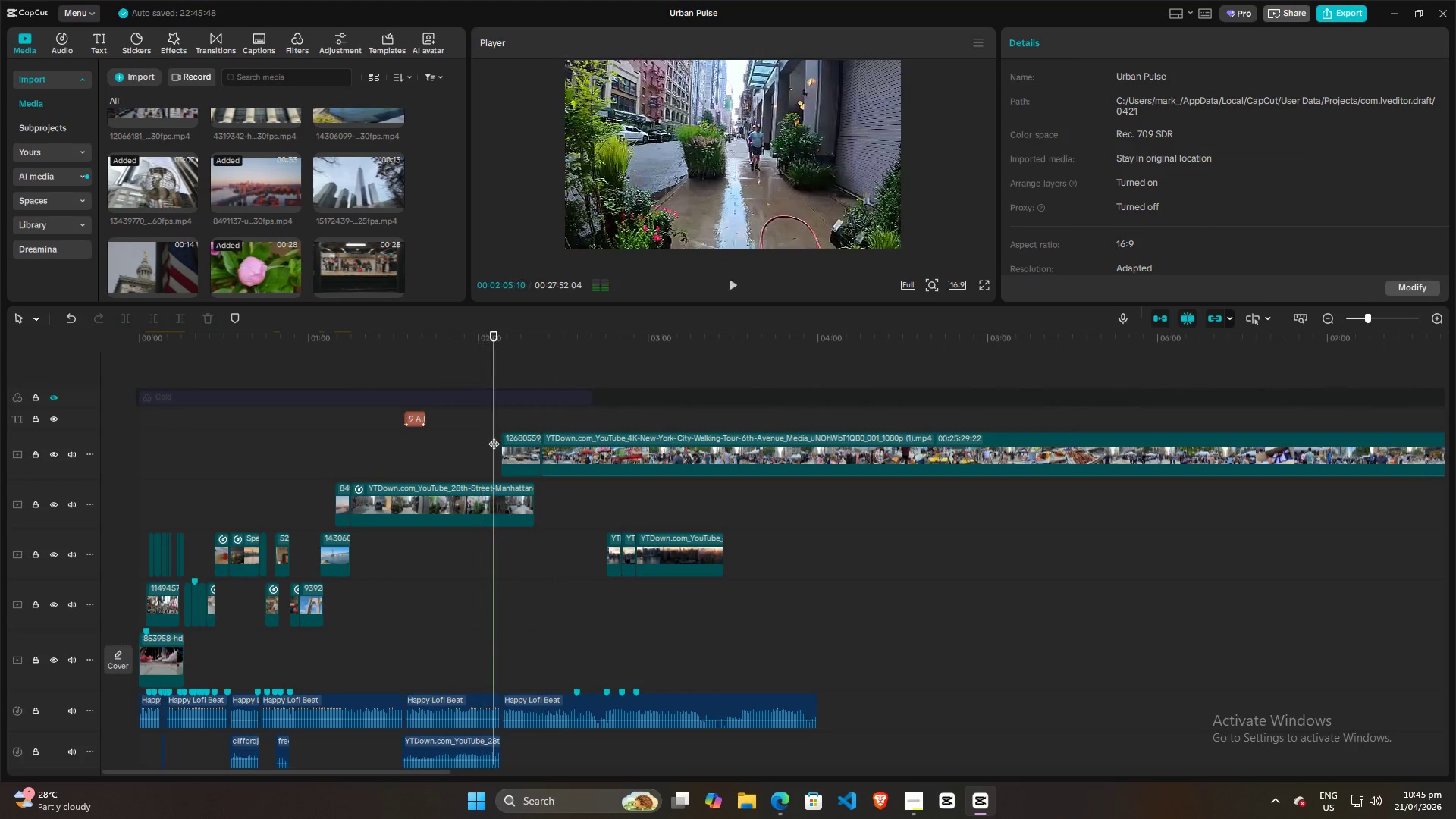 
key(Space)
 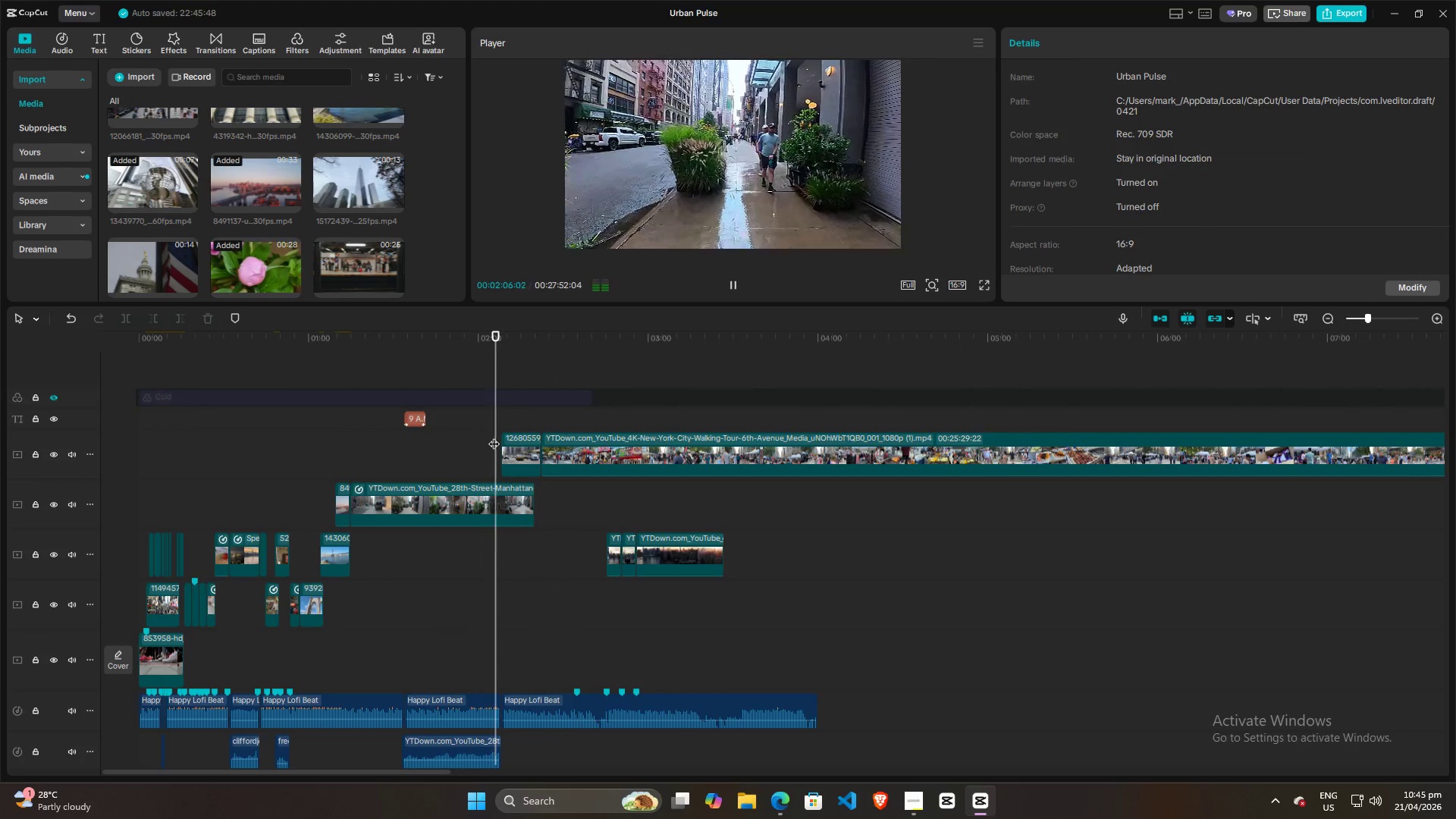 
key(Alt+AltLeft)
 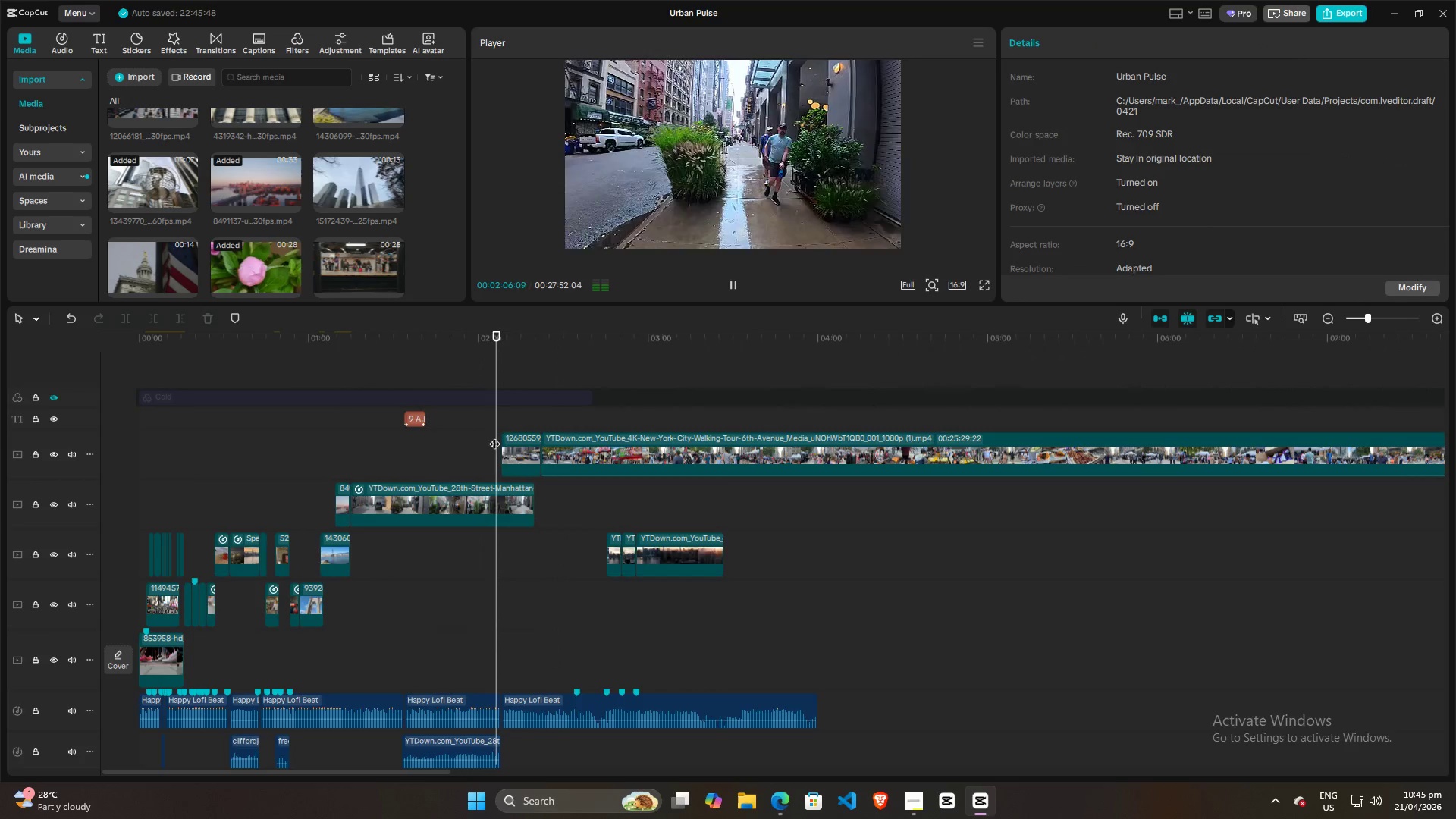 
key(Alt+Tab)